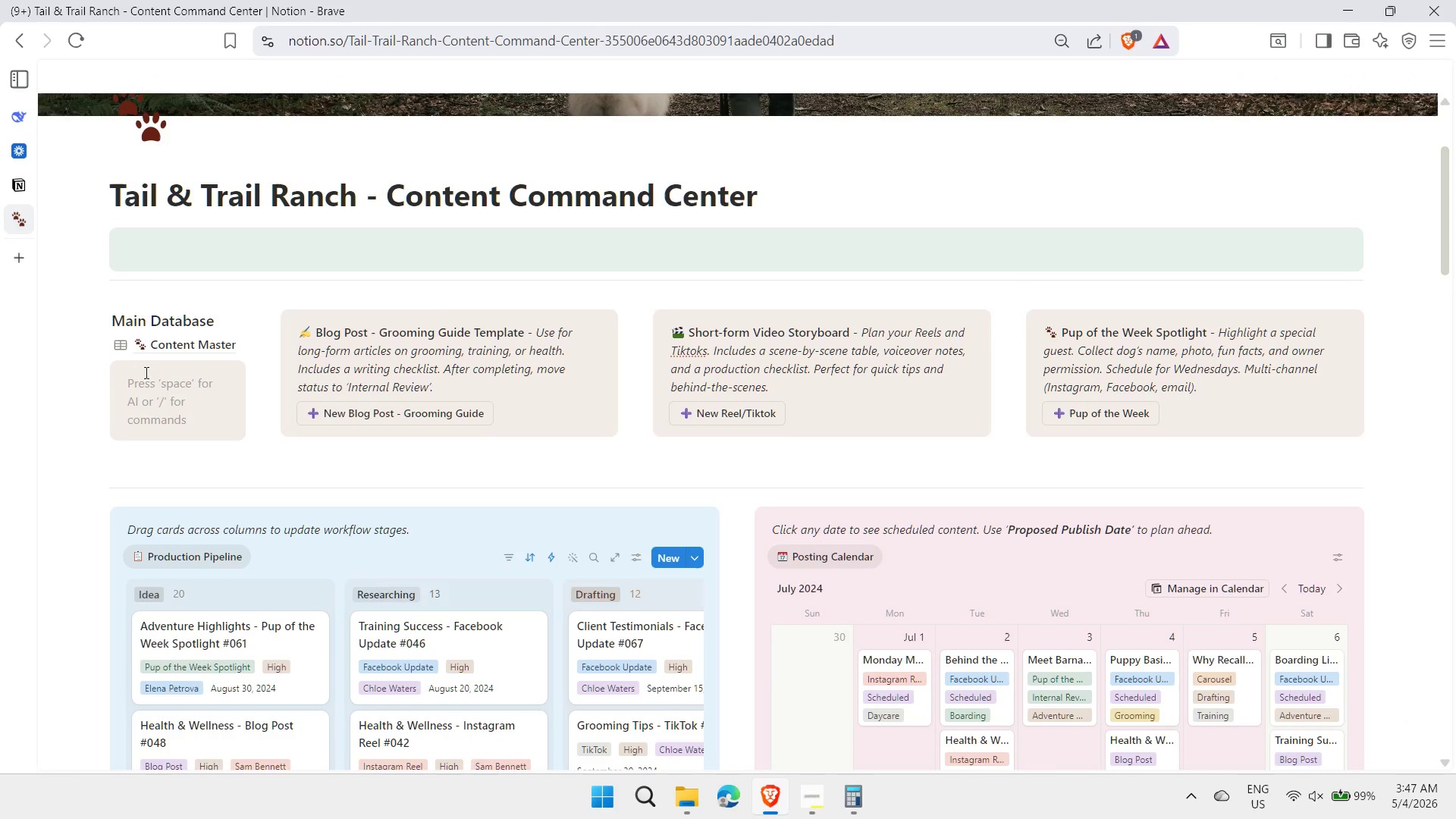 
key(Meta+MetaLeft)
 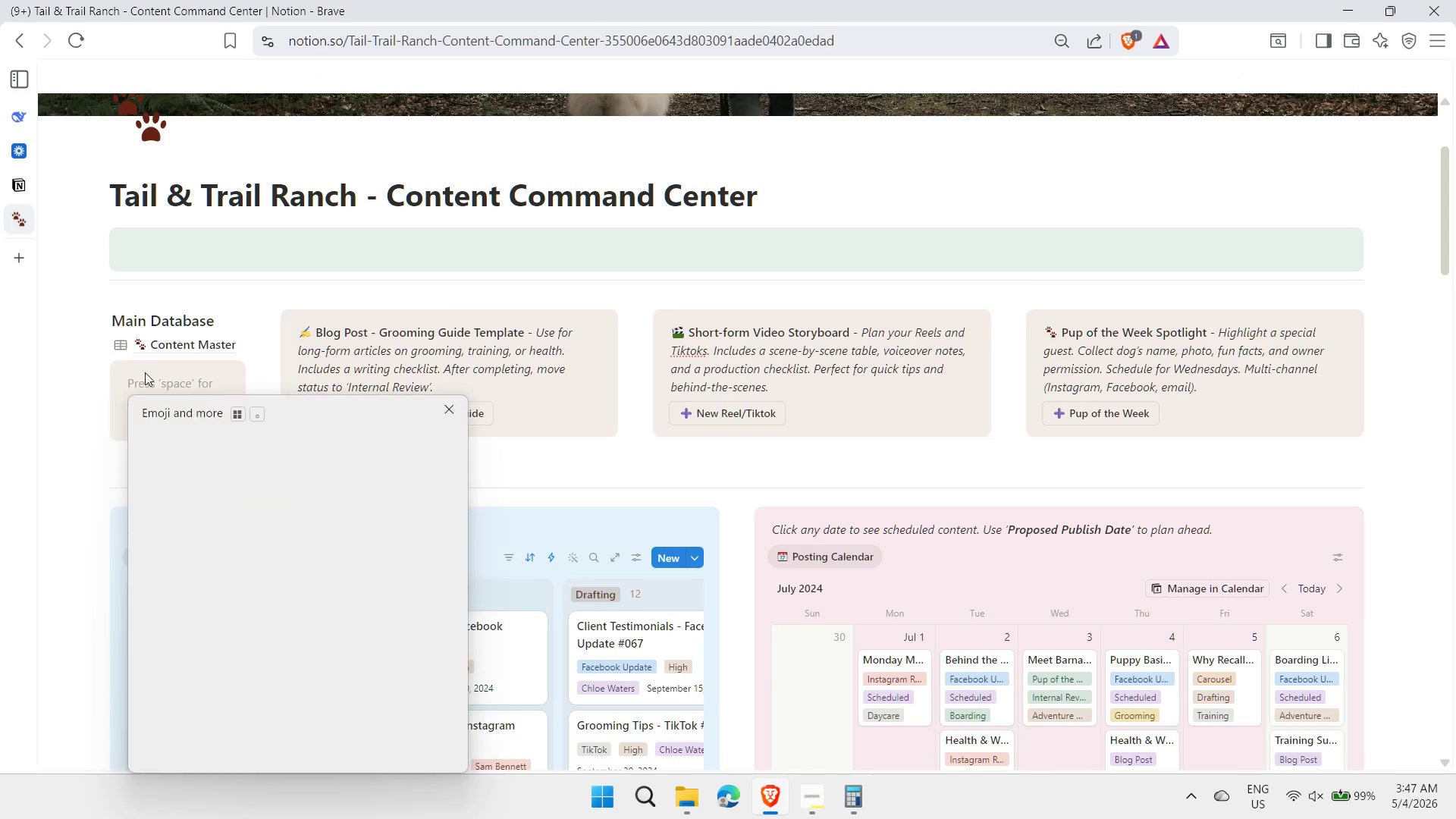 
key(Meta+Period)
 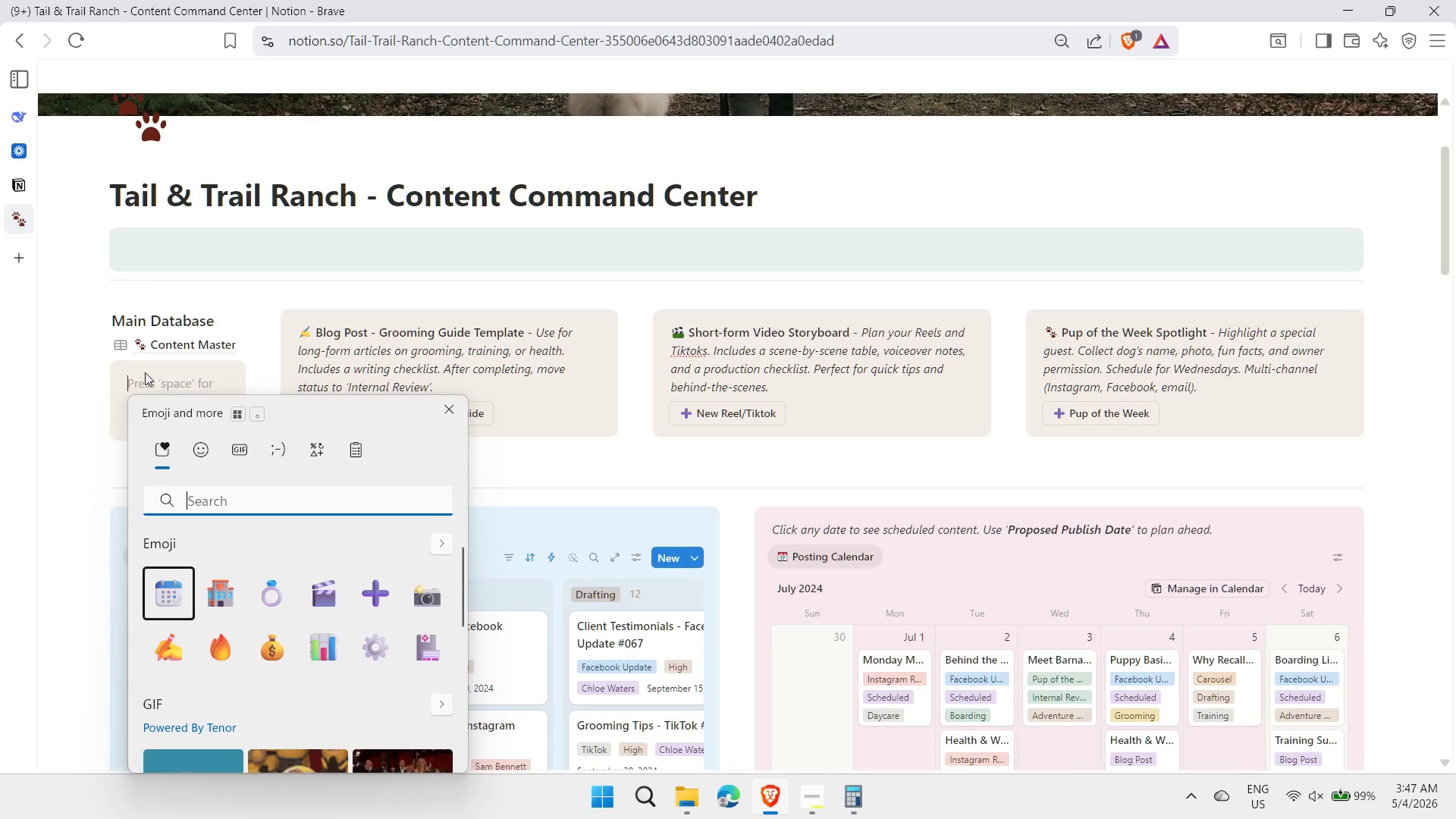 
type(tables)
key(Backspace)
 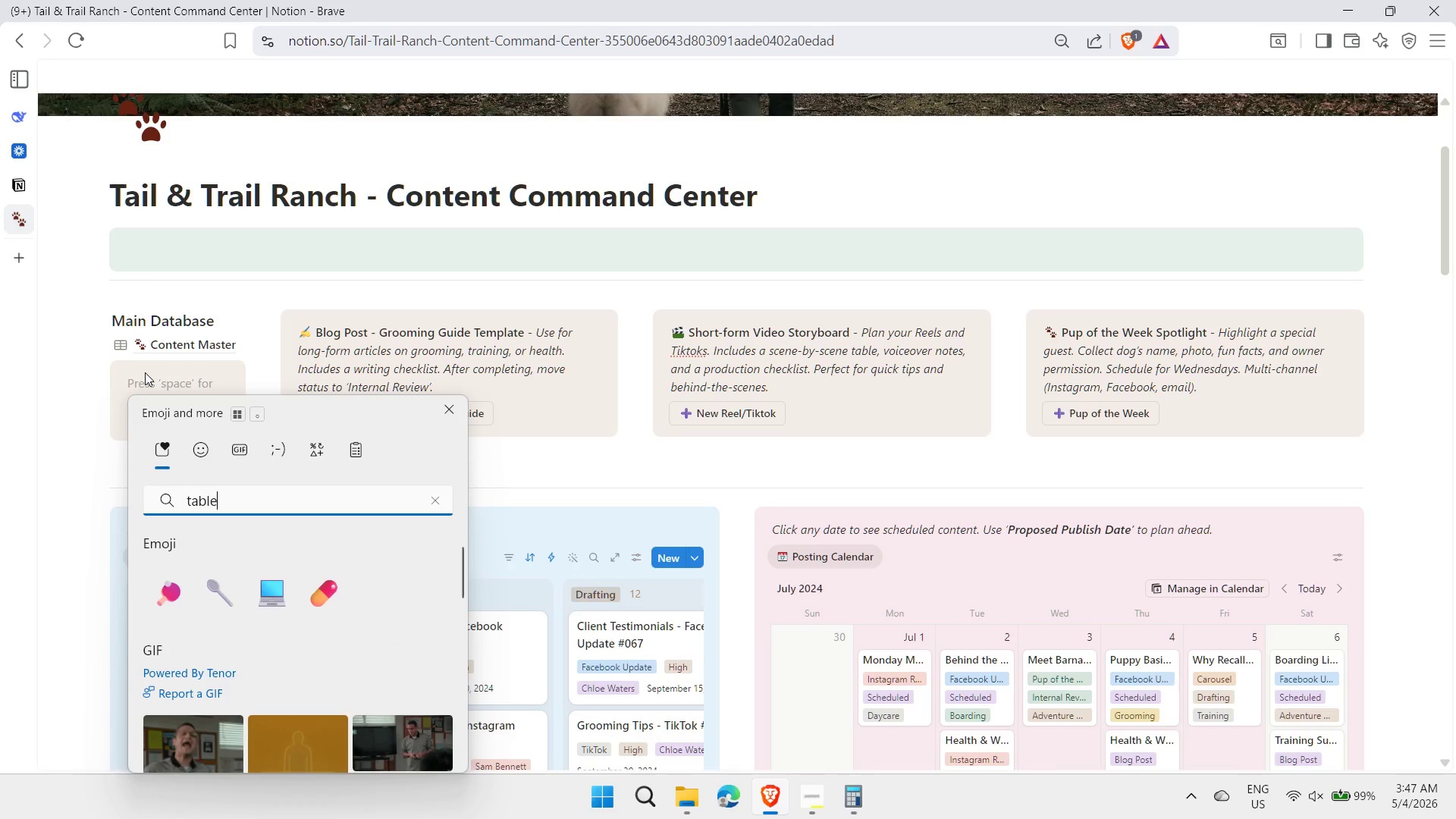 
key(ArrowRight)
 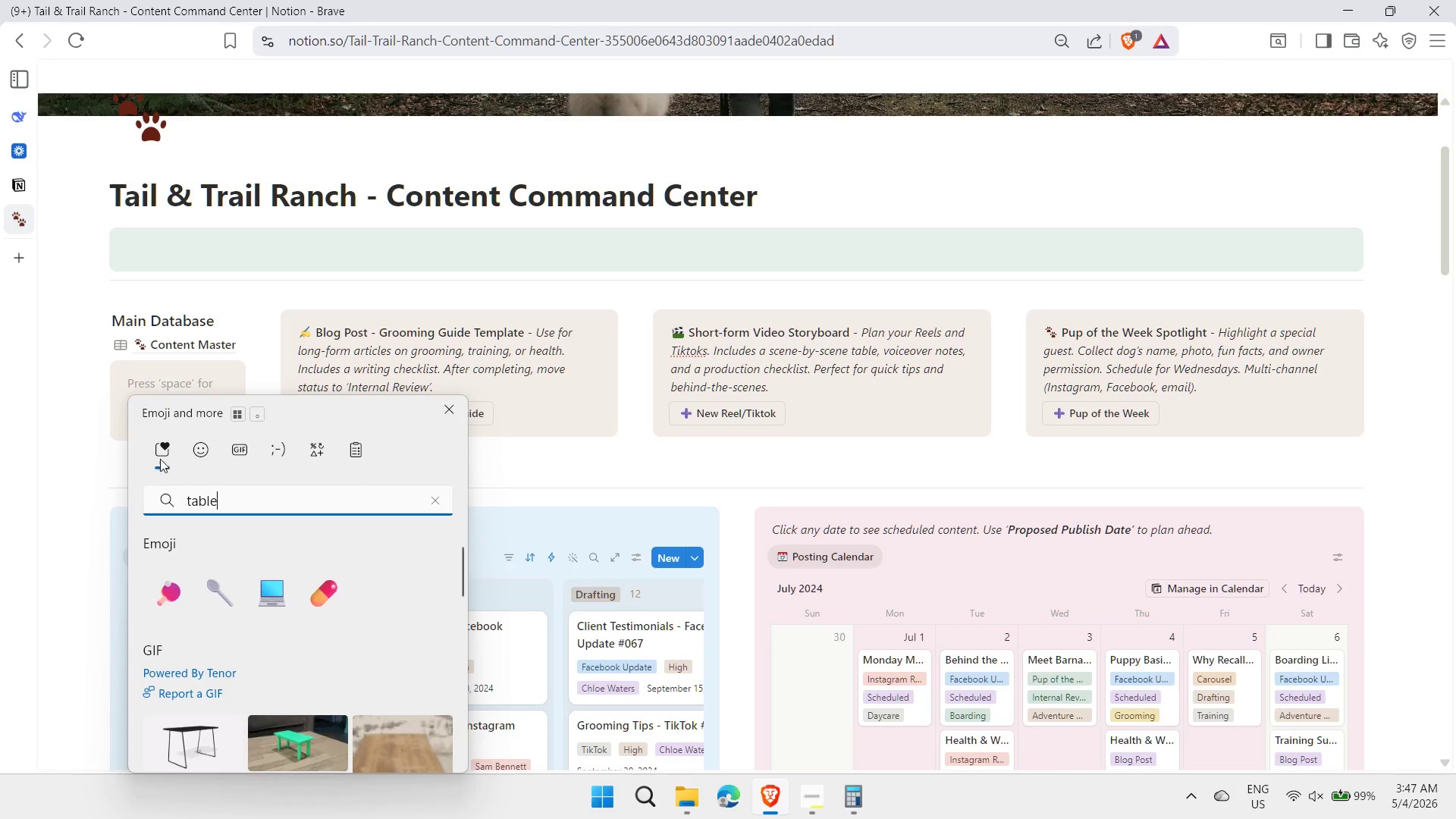 
left_click([190, 457])
 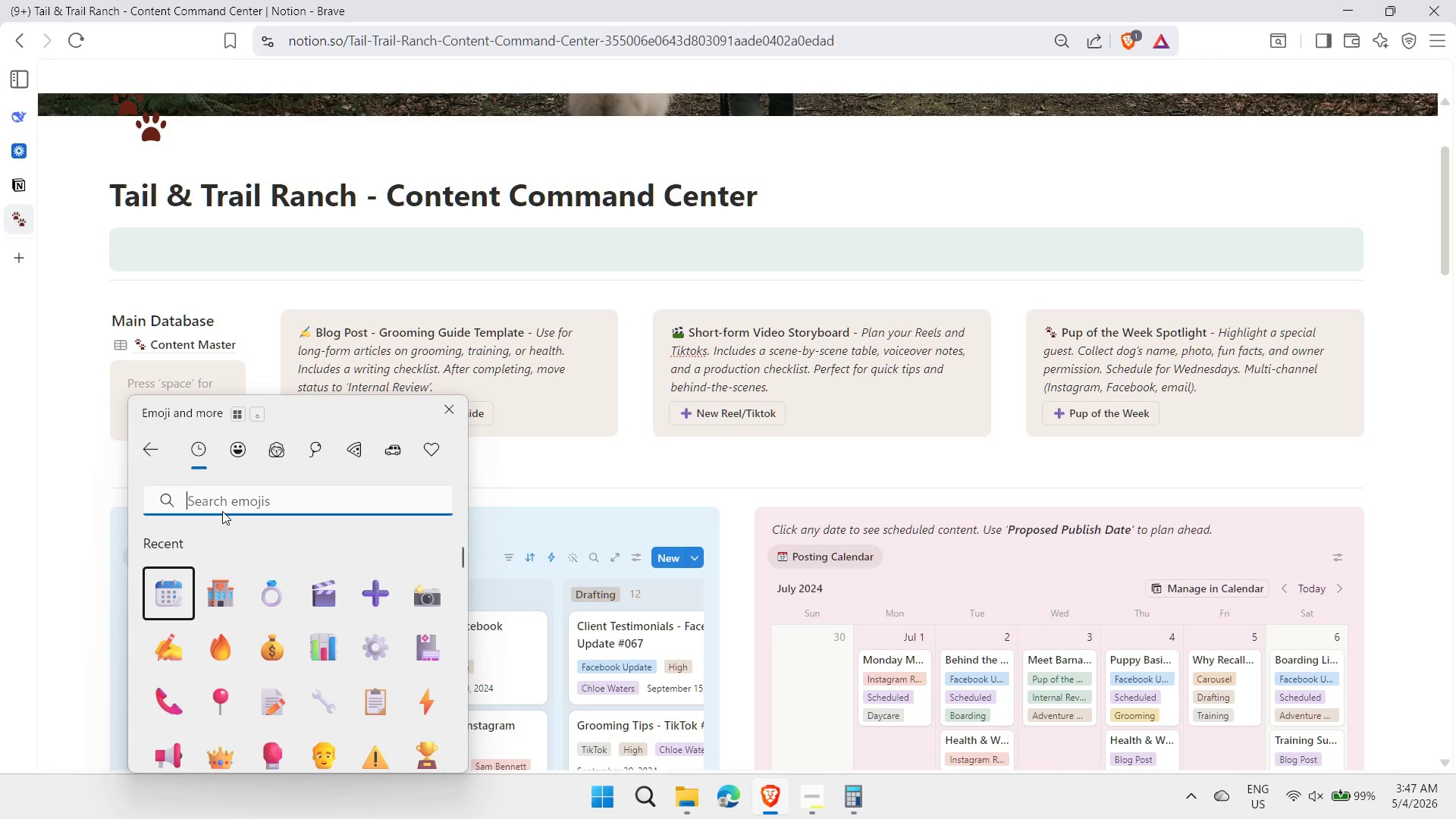 
type(tables)
key(Backspace)
key(Backspace)
key(Backspace)
key(Backspace)
key(Backspace)
key(Backspace)
type(data)
 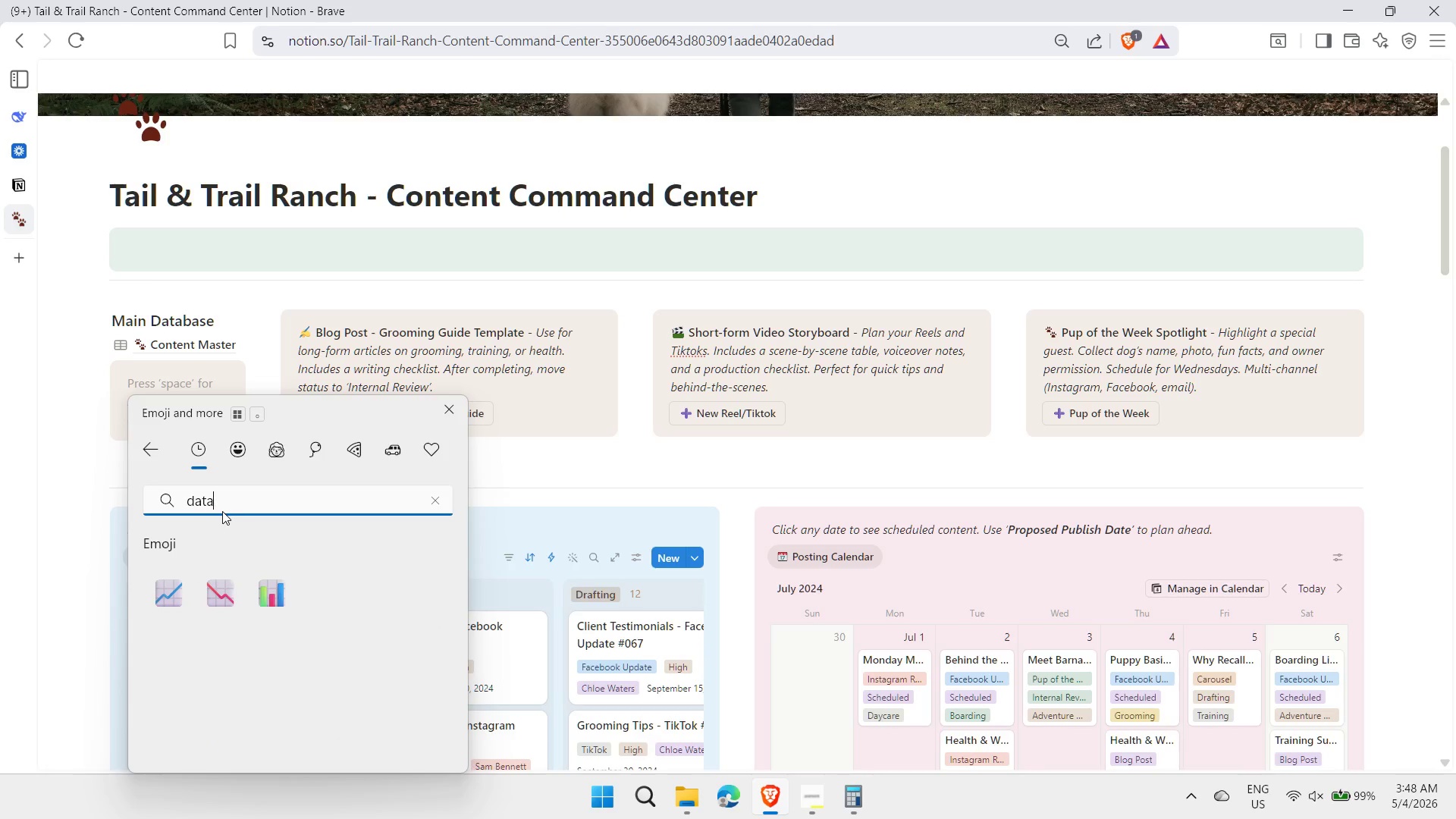 
wait(5.95)
 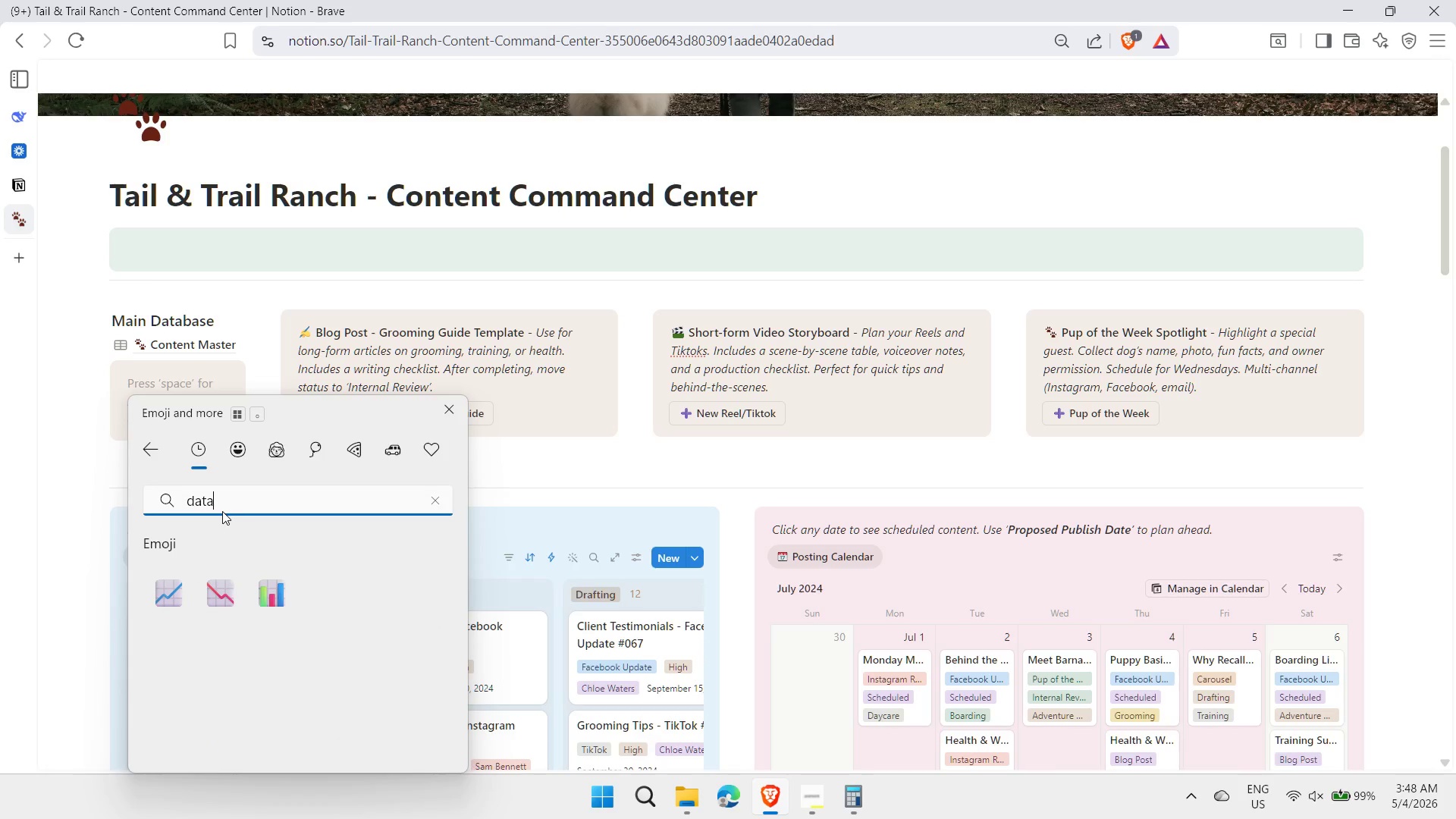 
key(Backspace)
key(Backspace)
key(Backspace)
key(Backspace)
type(paper)
 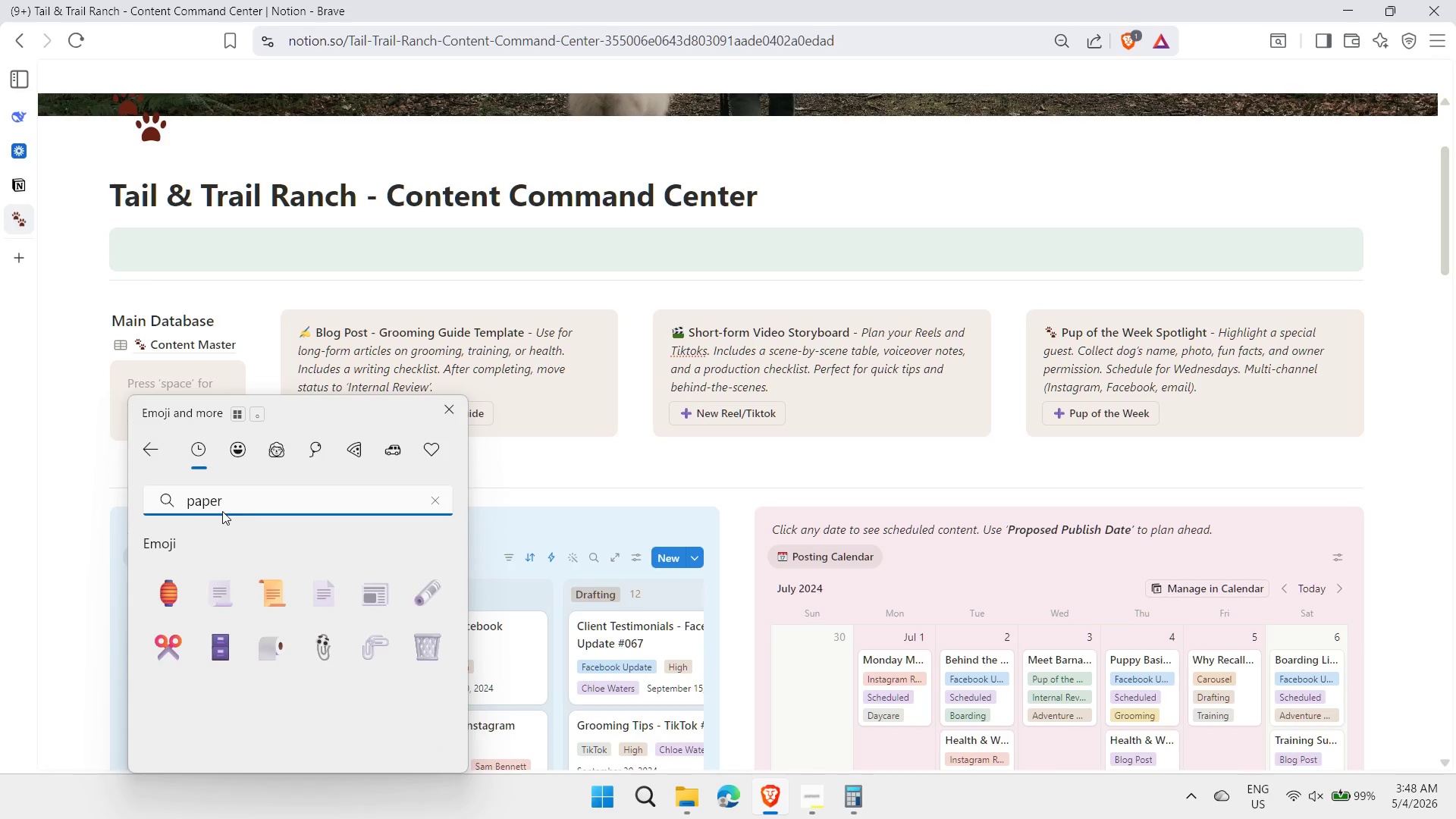 
wait(9.02)
 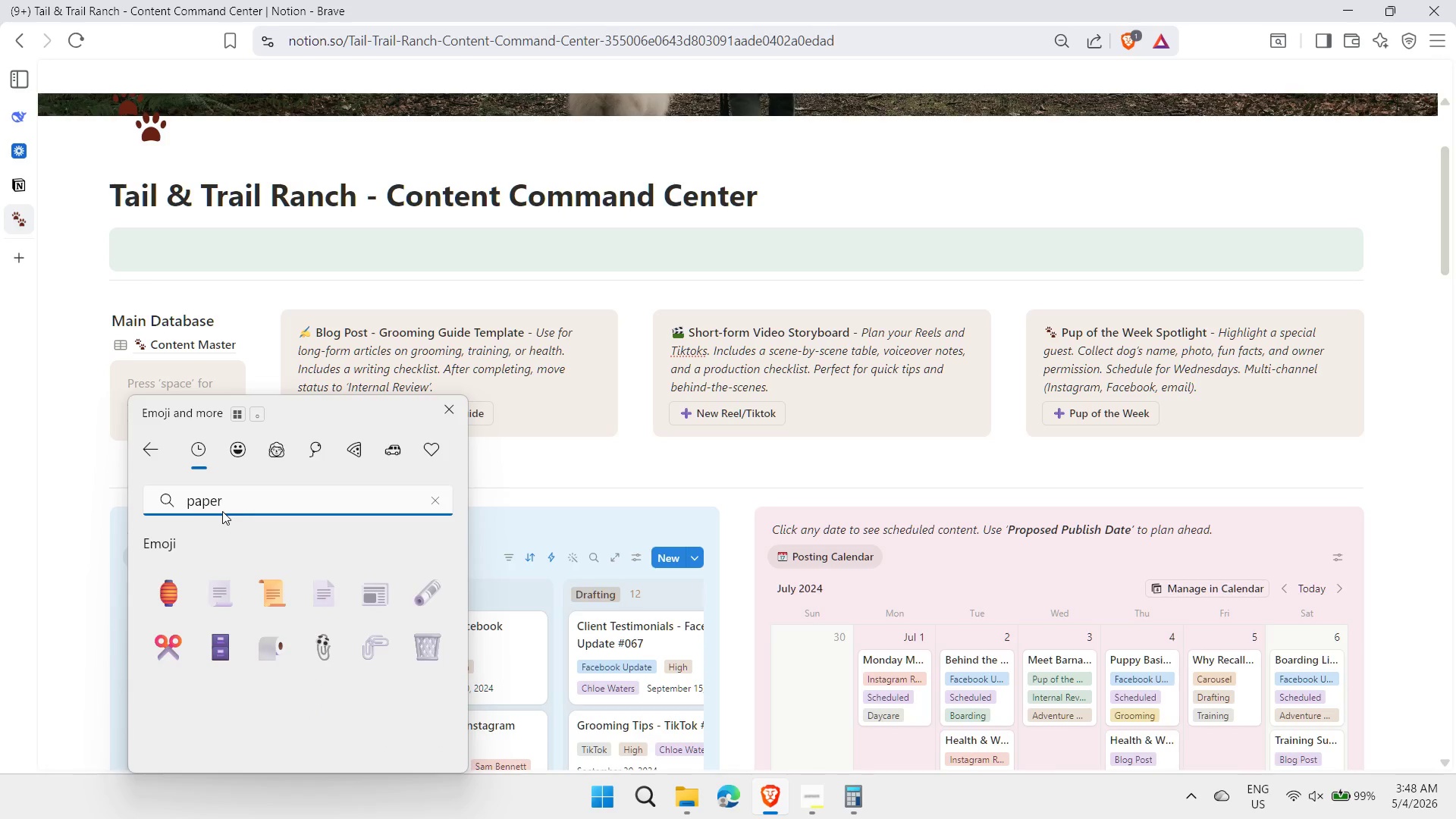 
left_click([325, 592])
 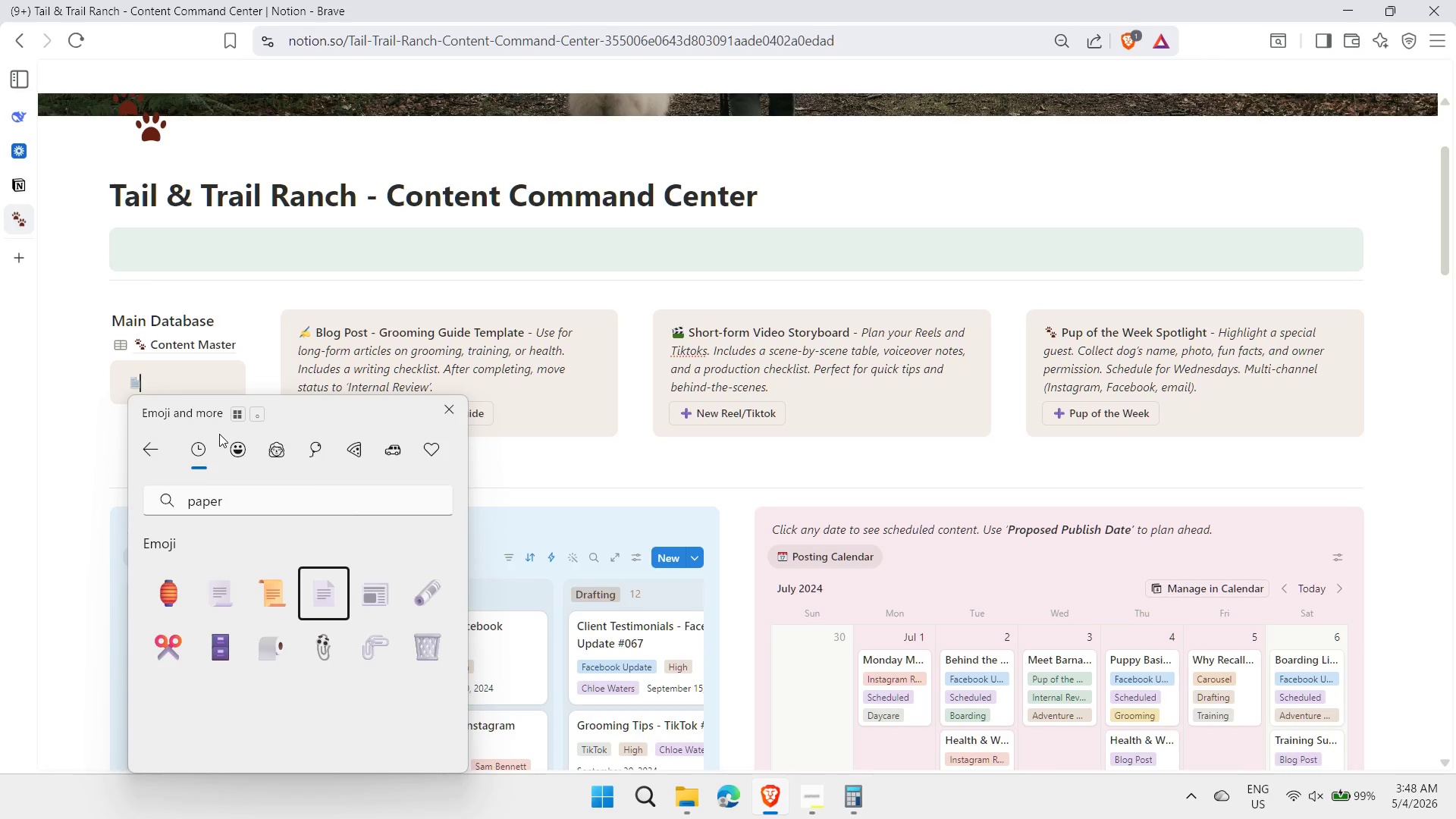 
type( Main)
key(Backspace)
key(Backspace)
key(Backspace)
key(Backspace)
 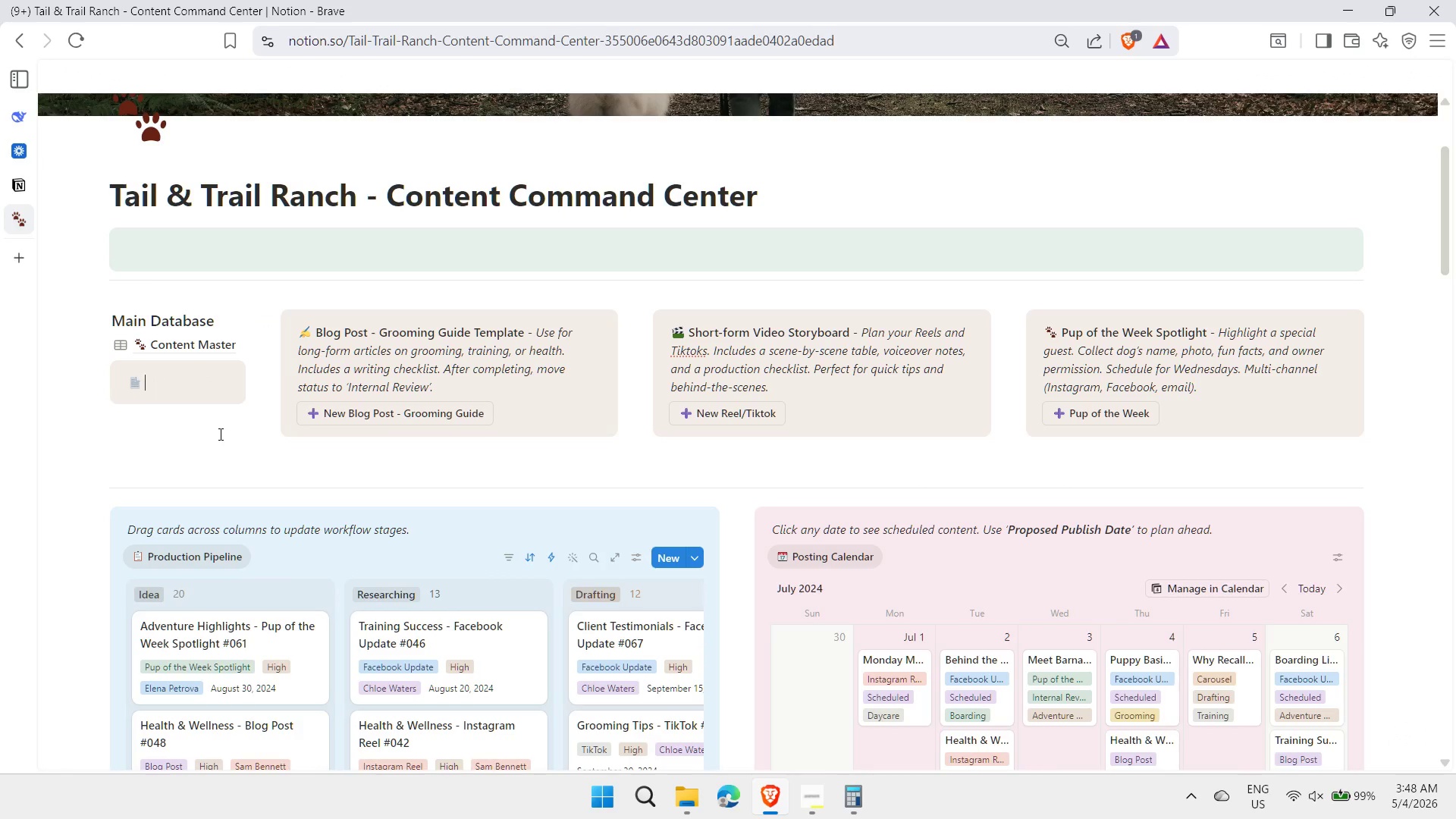 
key(Control+ControlLeft)
 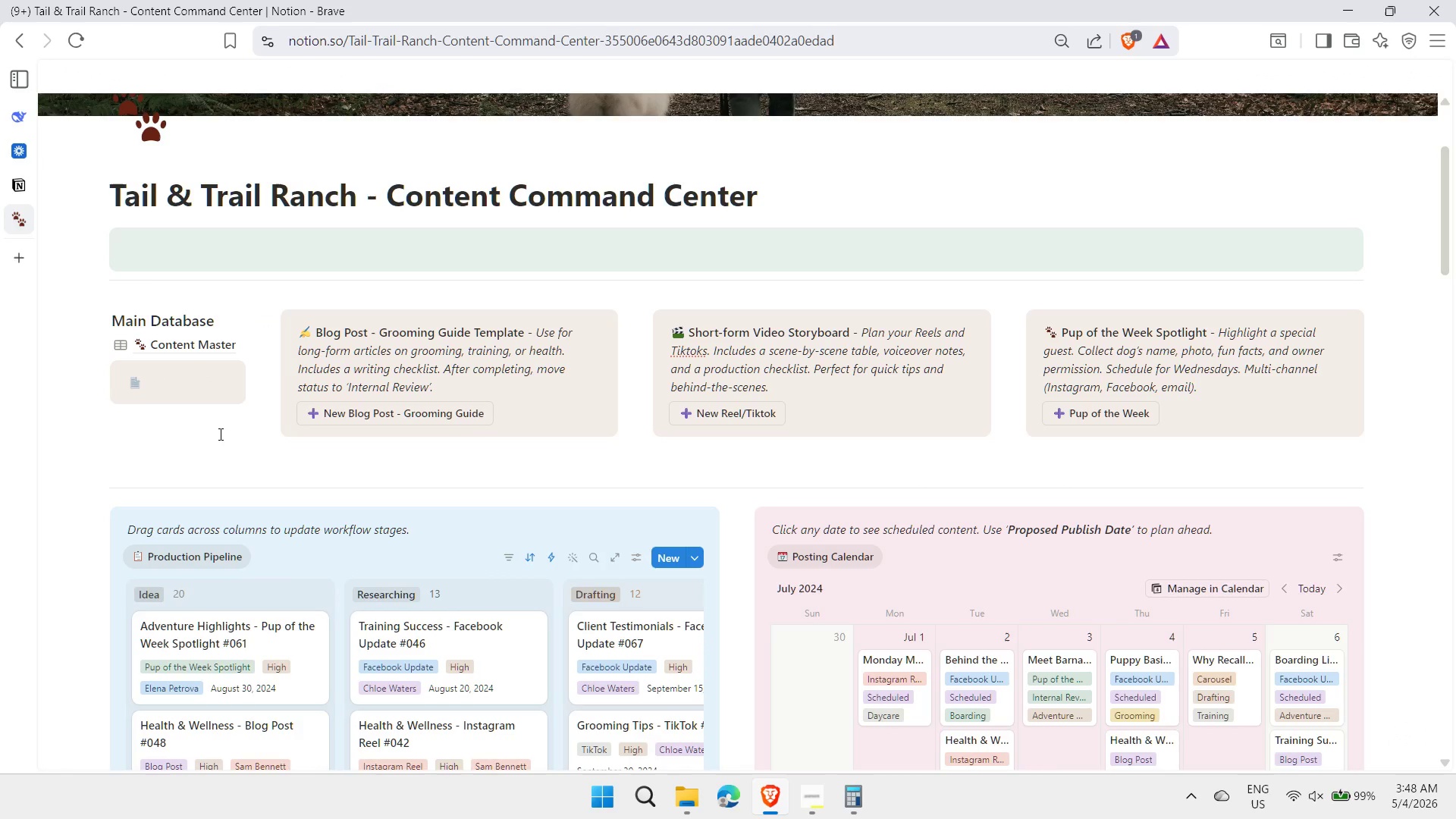 
key(Control+B)
 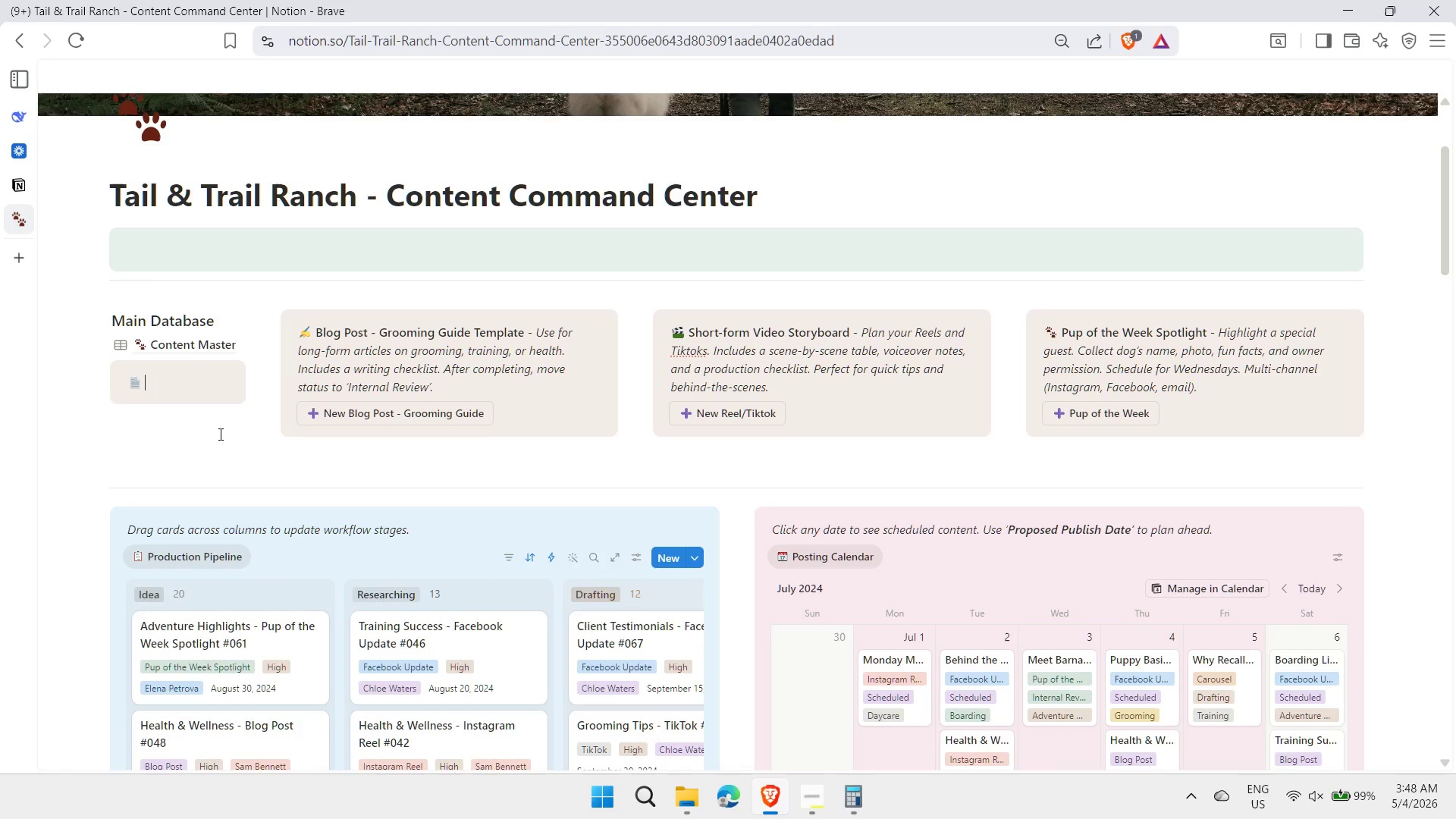 
type(Main Database)
 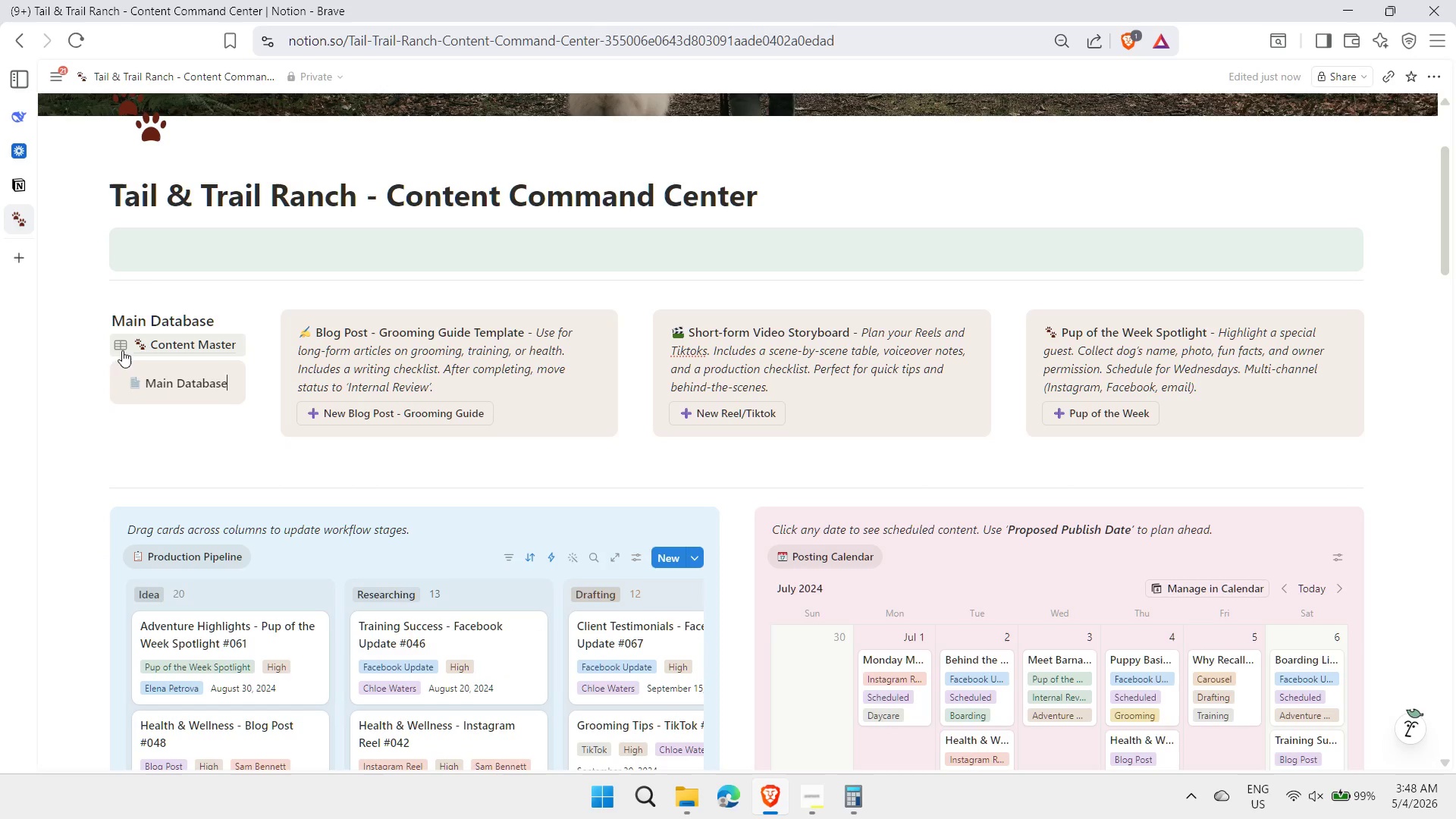 
left_click_drag(start_coordinate=[96, 344], to_coordinate=[112, 394])
 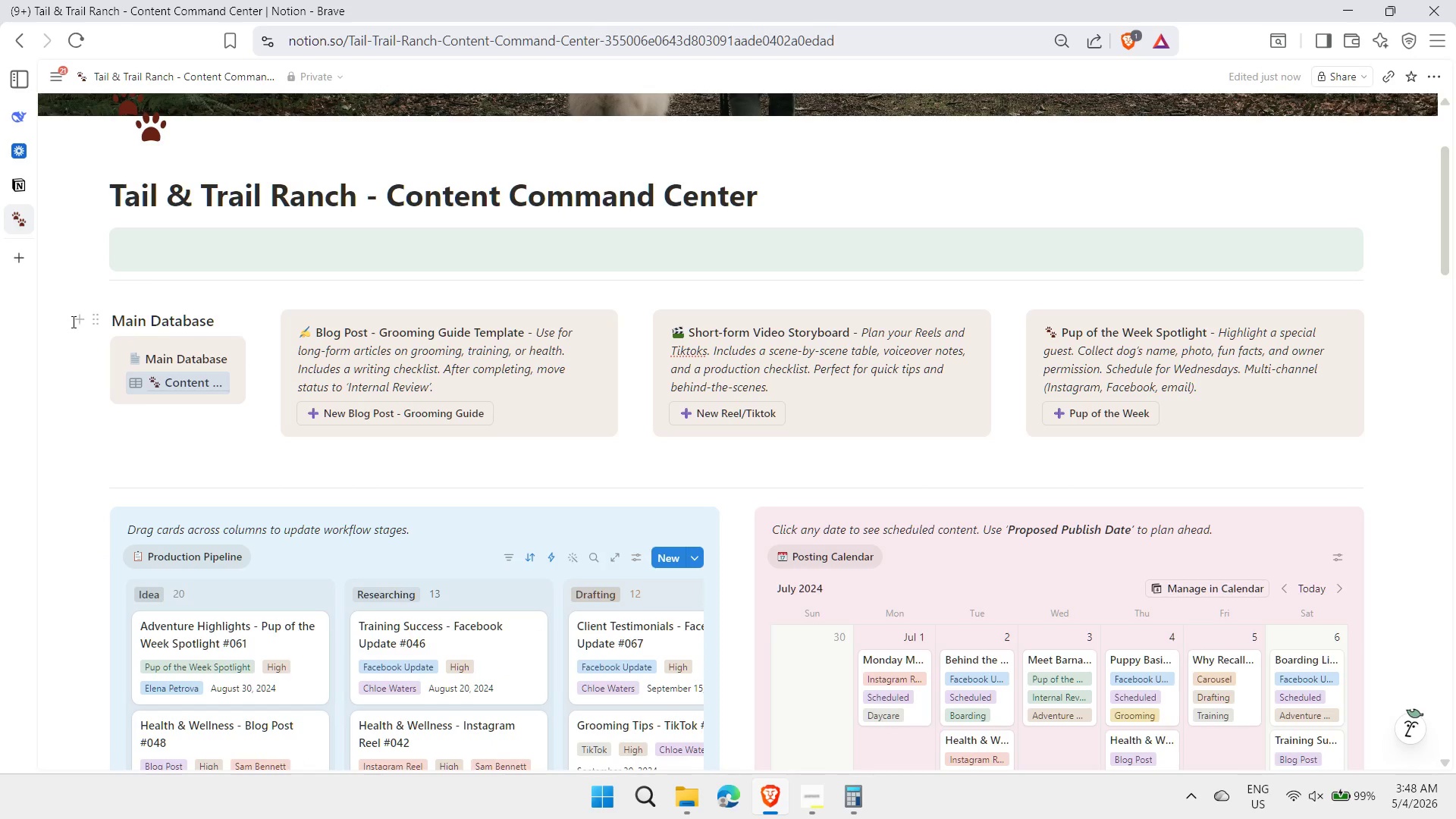 
left_click([98, 322])
 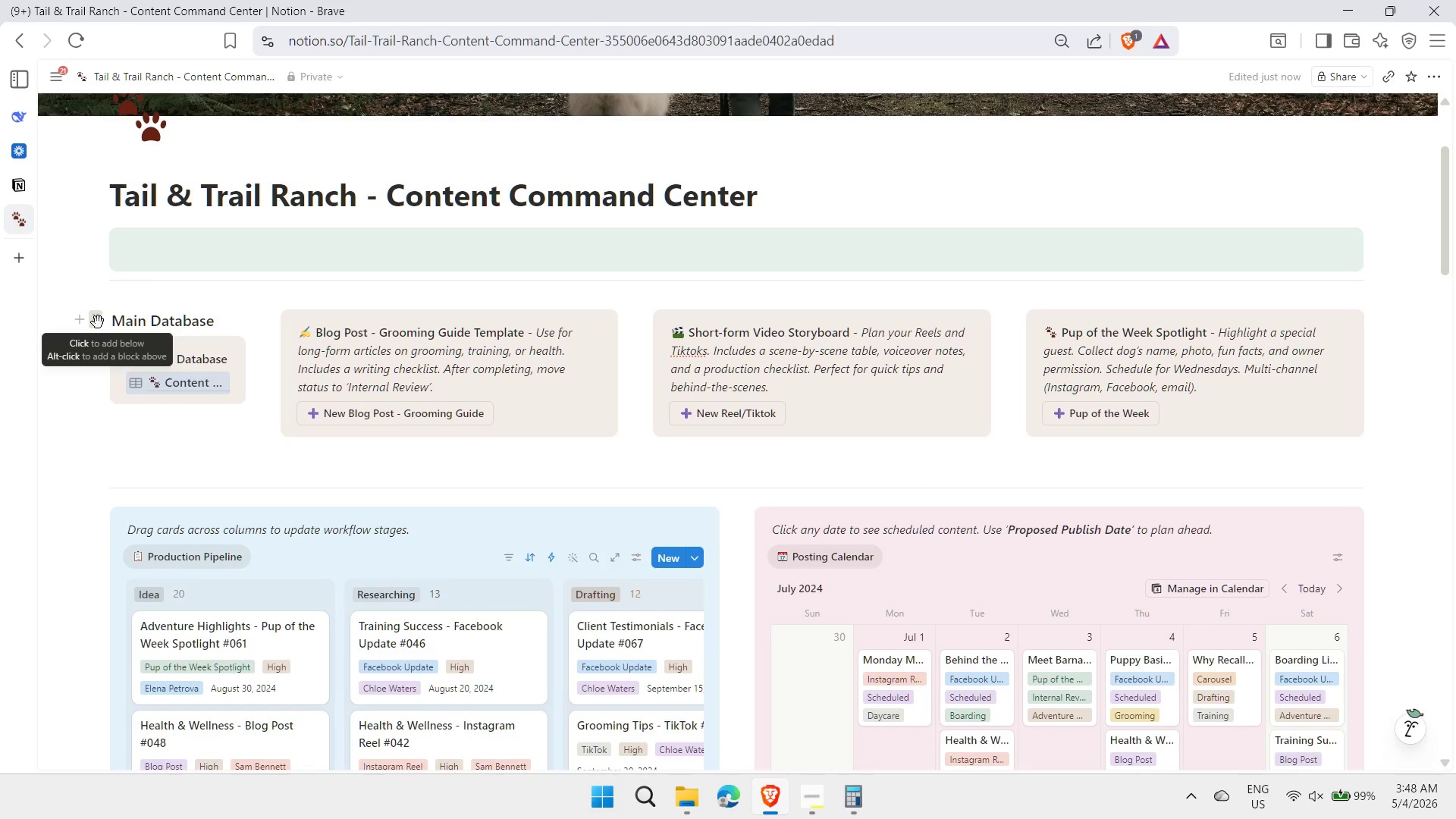 
right_click([98, 322])
 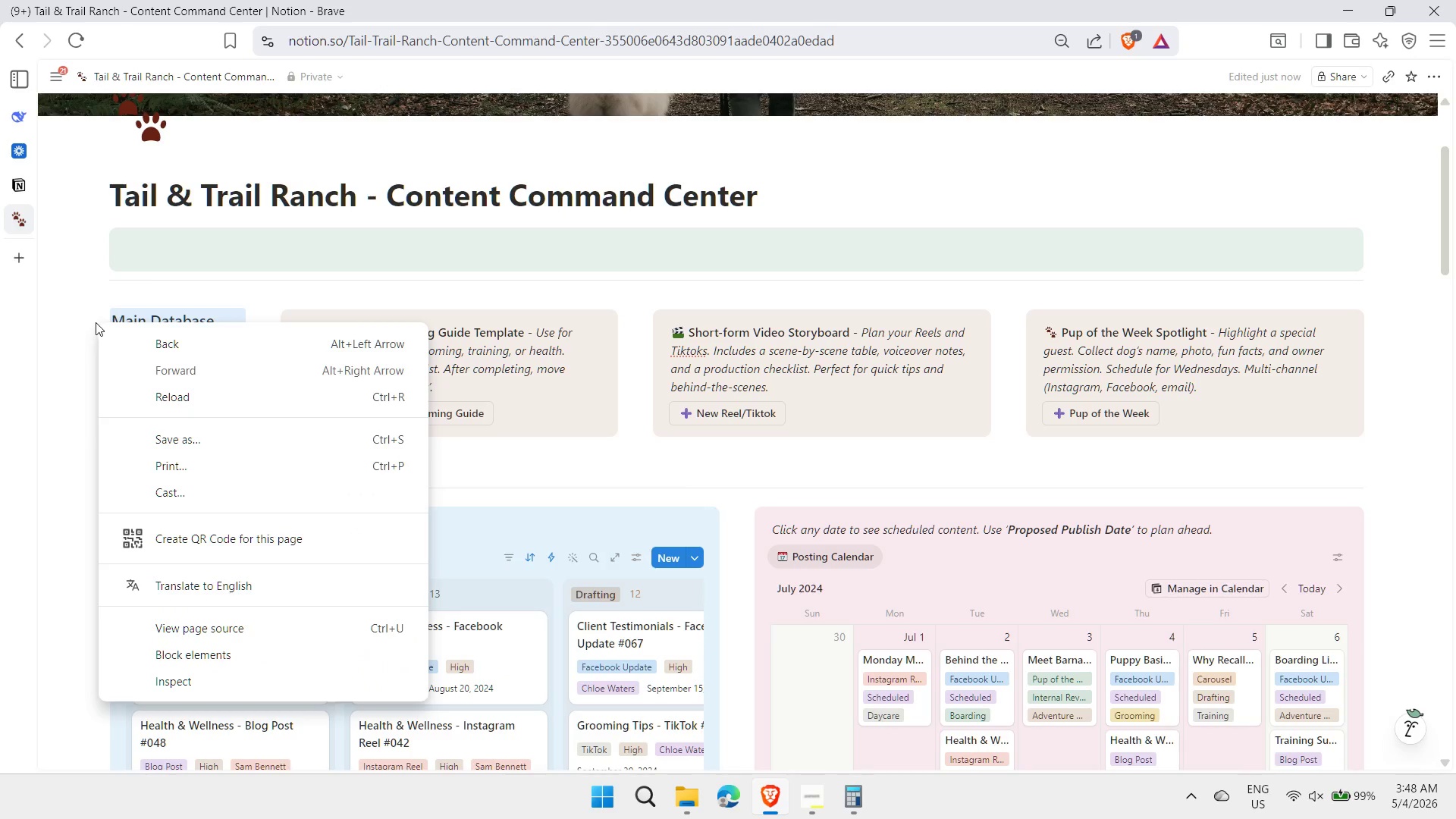 
left_click([91, 322])
 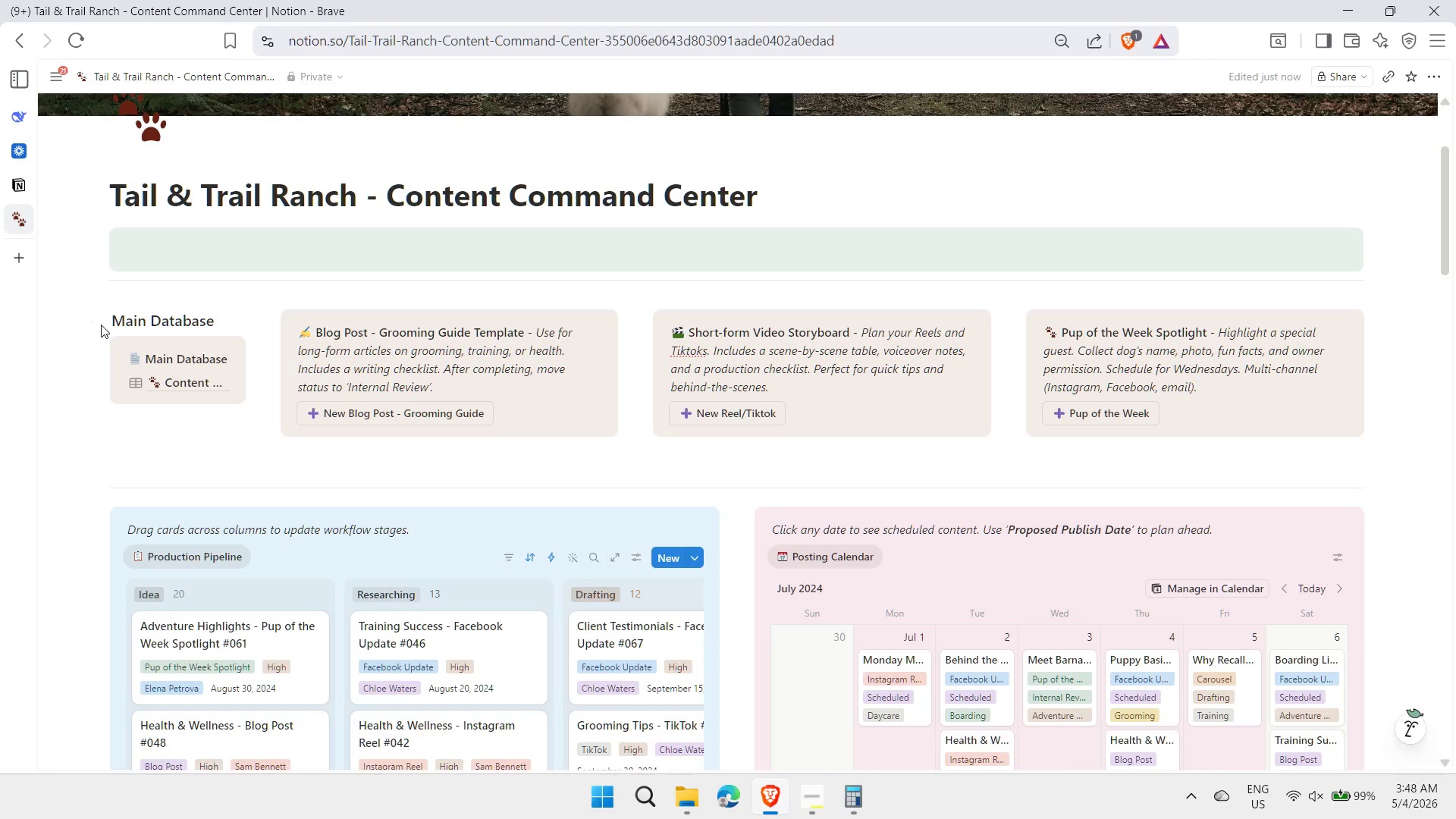 
left_click([96, 320])
 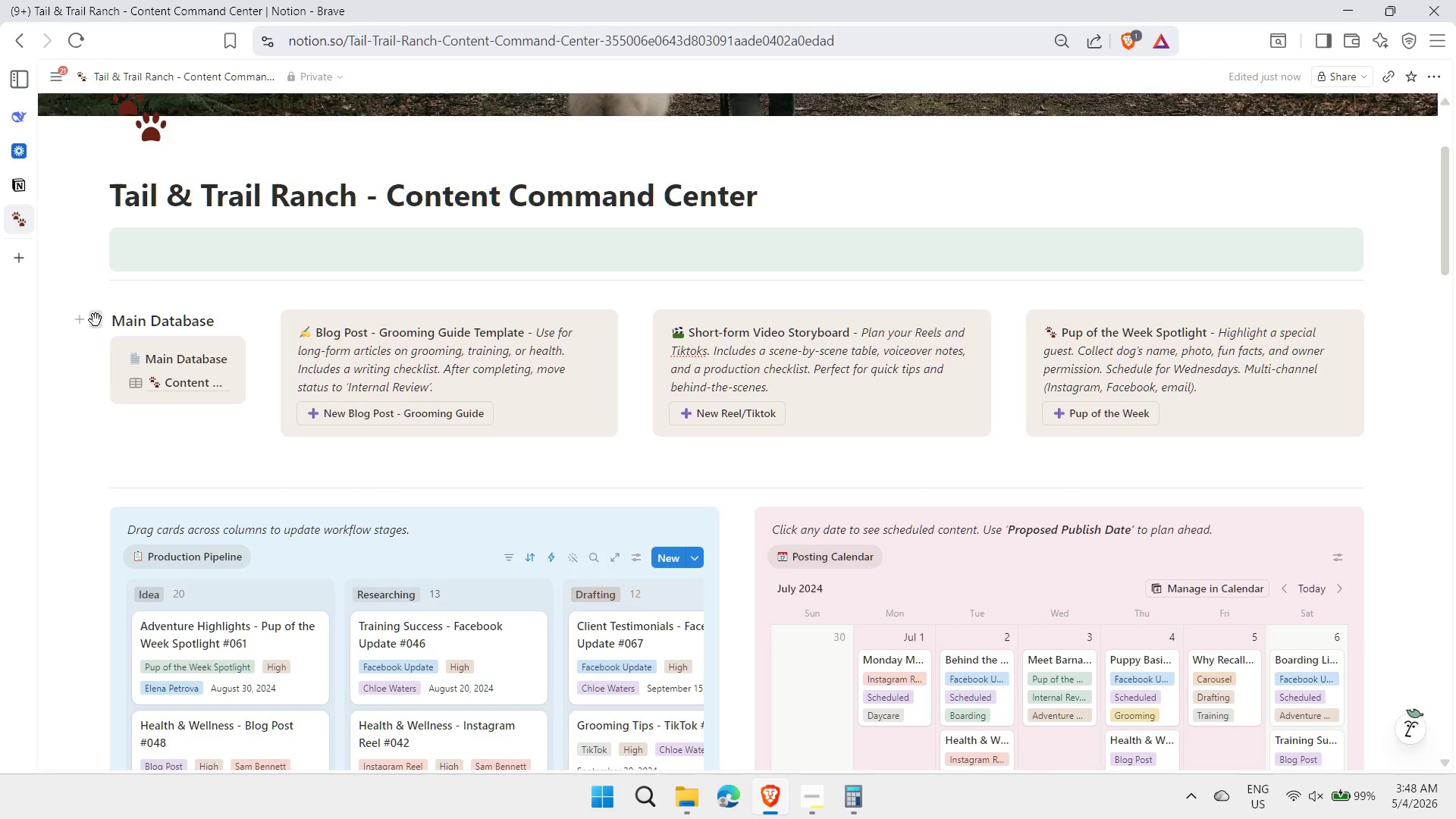 
left_click([96, 320])
 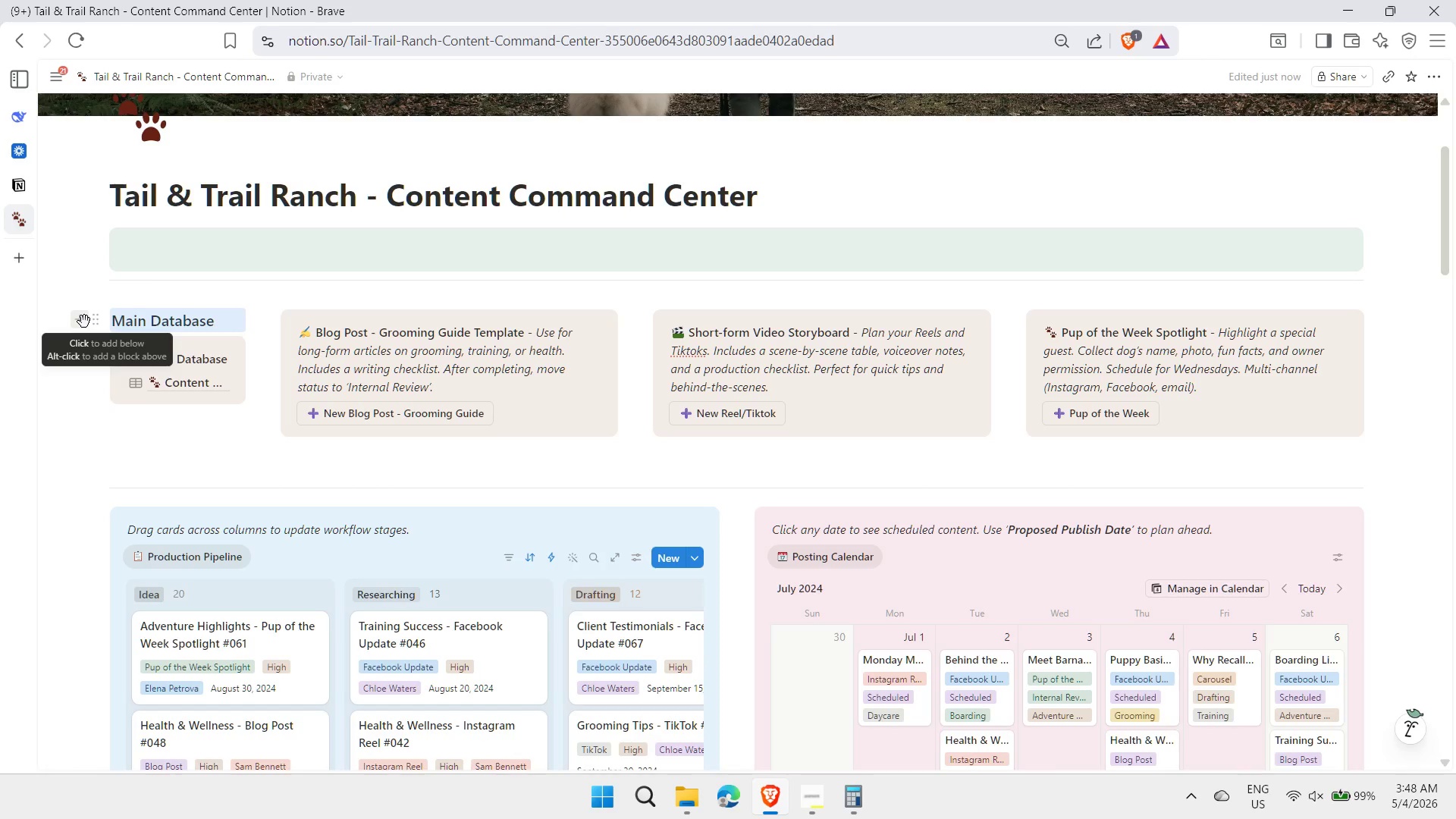 
right_click([90, 323])
 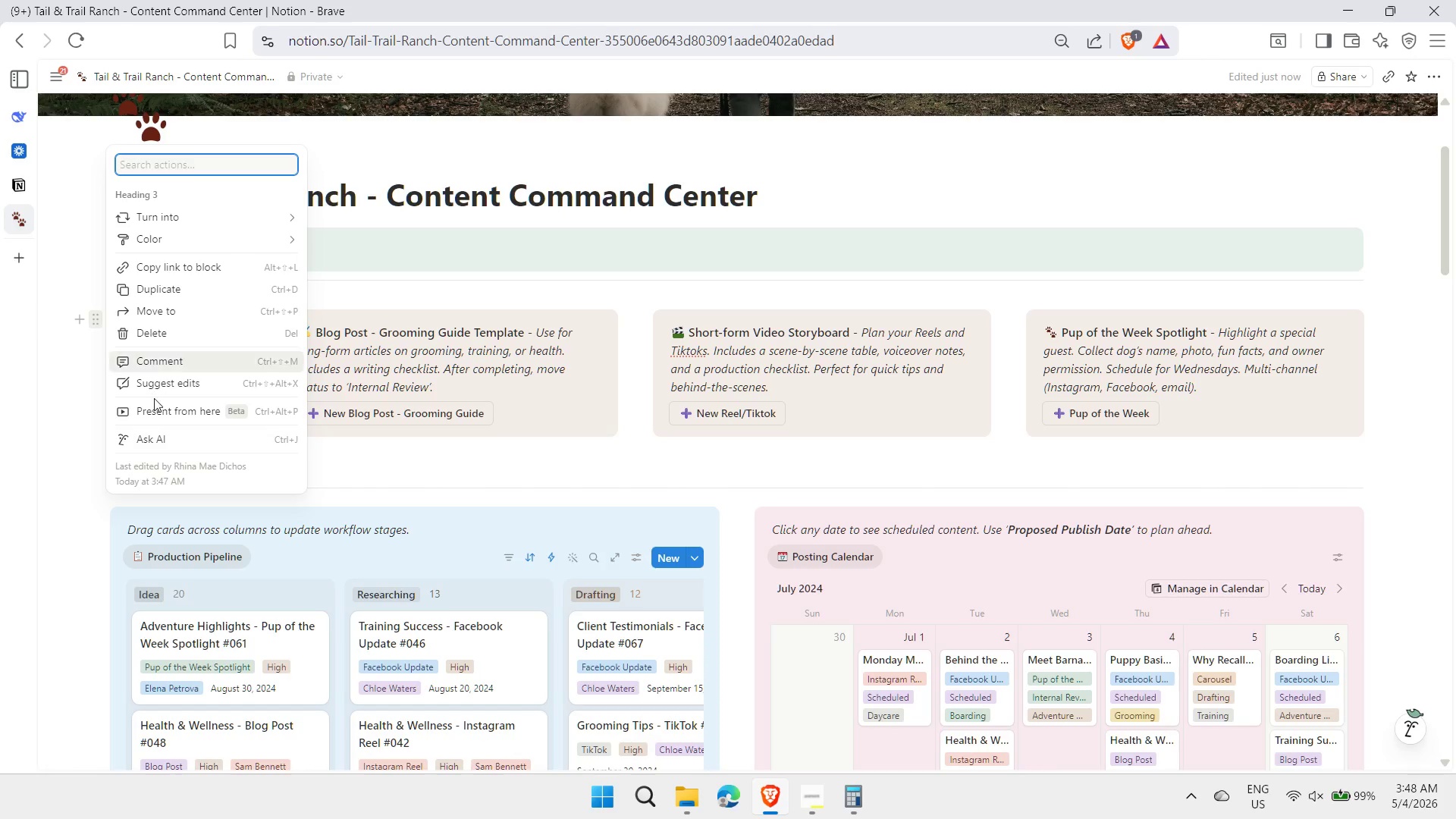 
left_click([158, 335])
 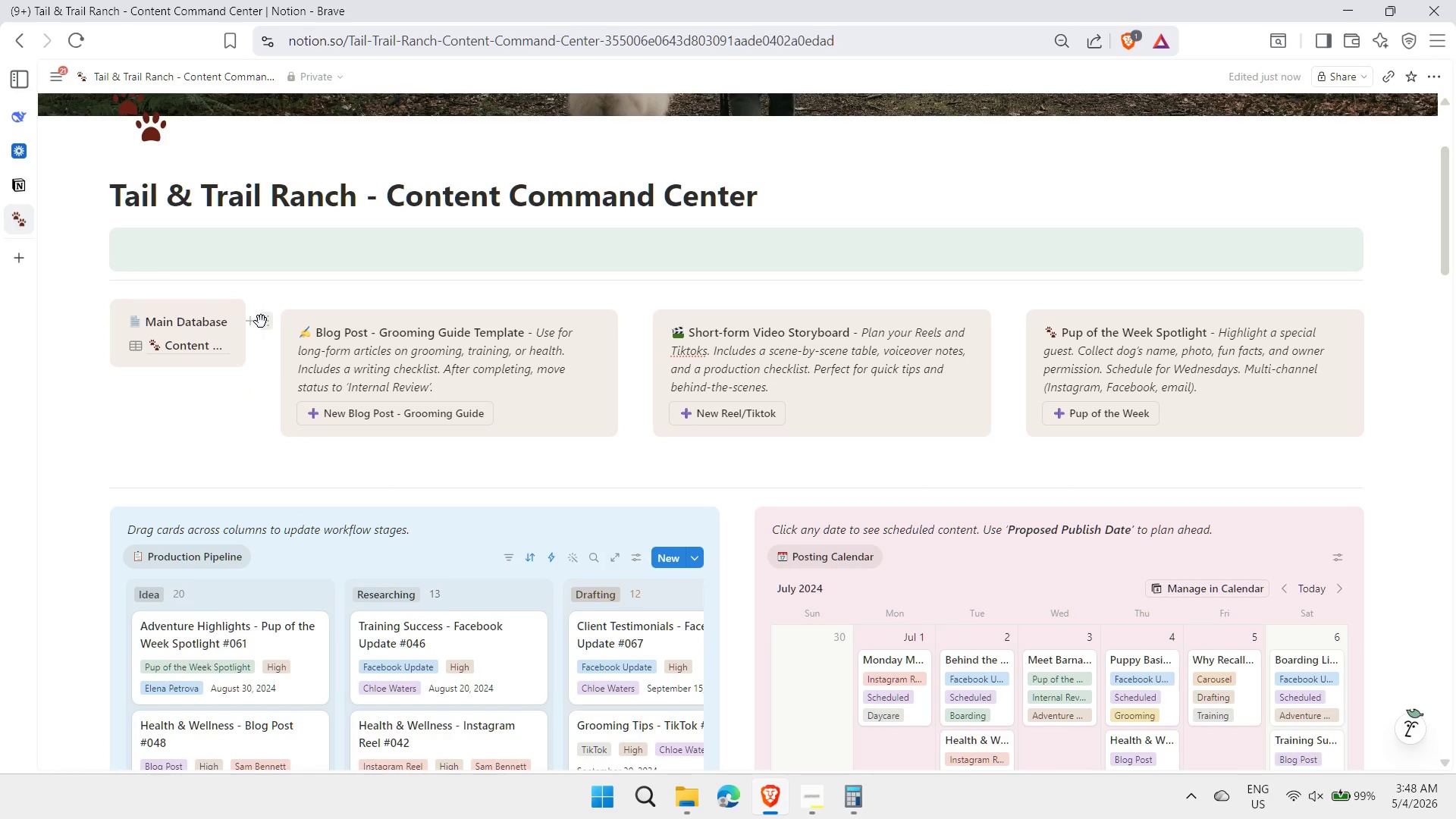 
left_click_drag(start_coordinate=[262, 299], to_coordinate=[301, 302])
 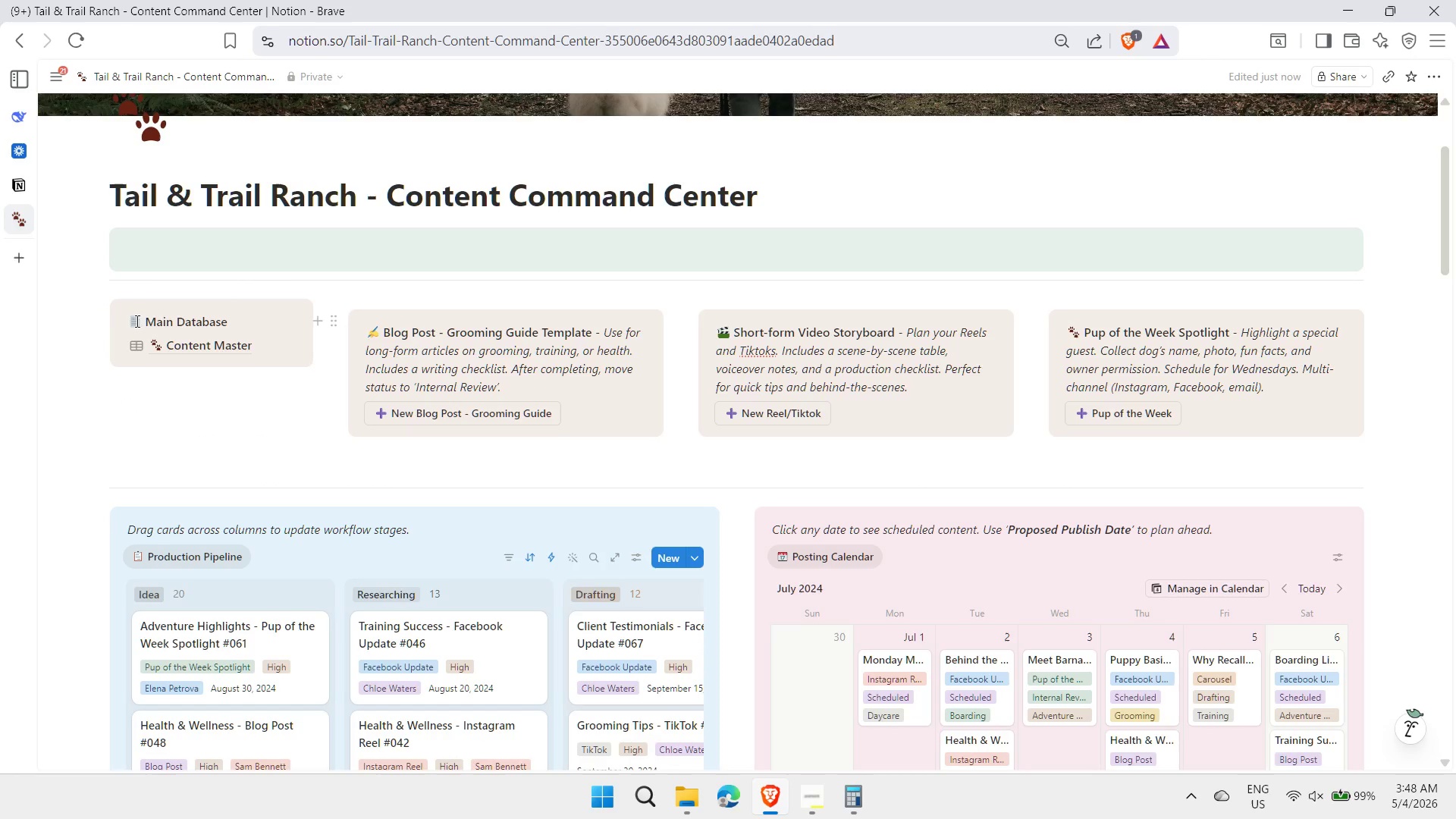 
left_click([96, 313])
 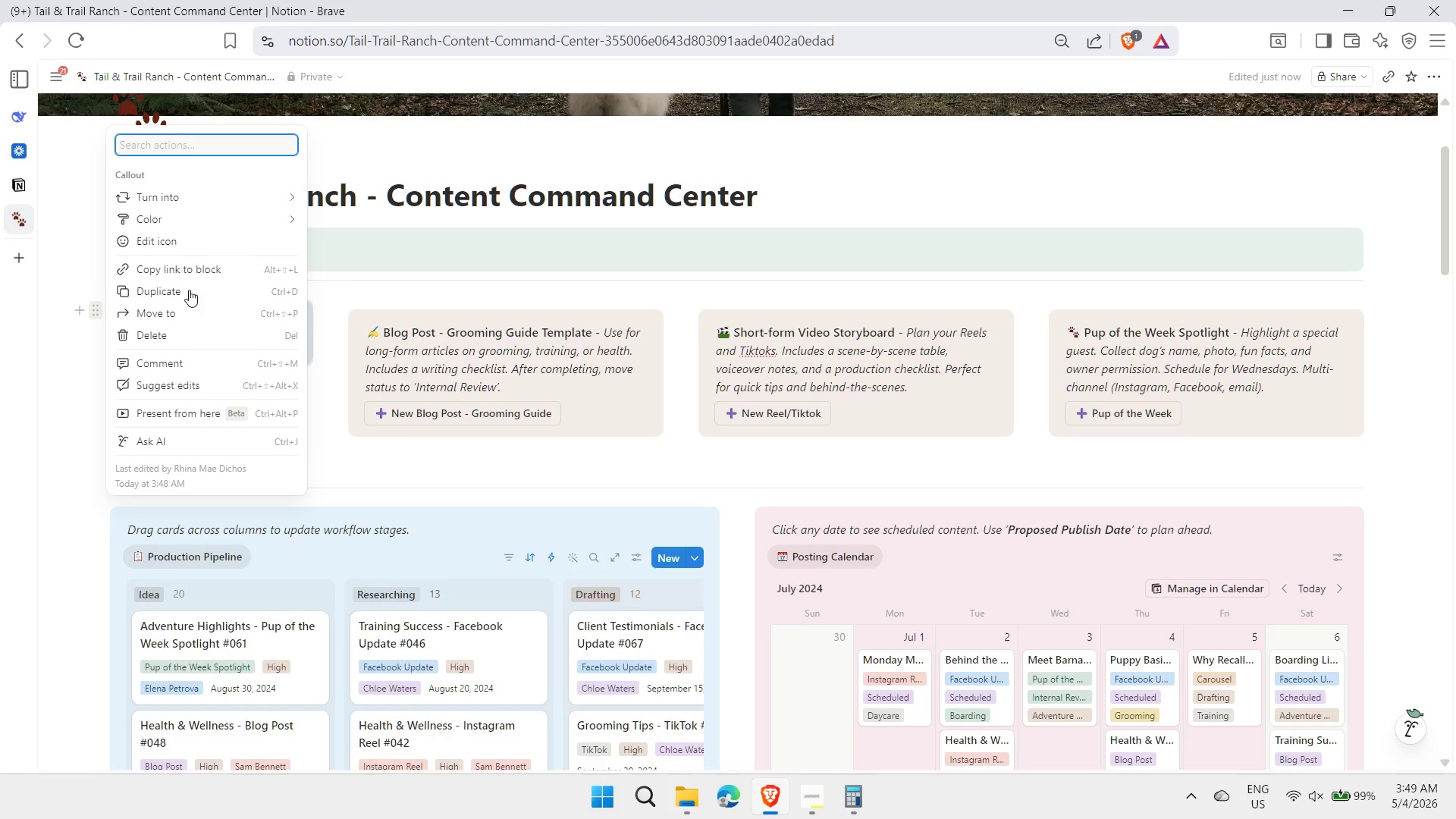 
mouse_move([264, 218])
 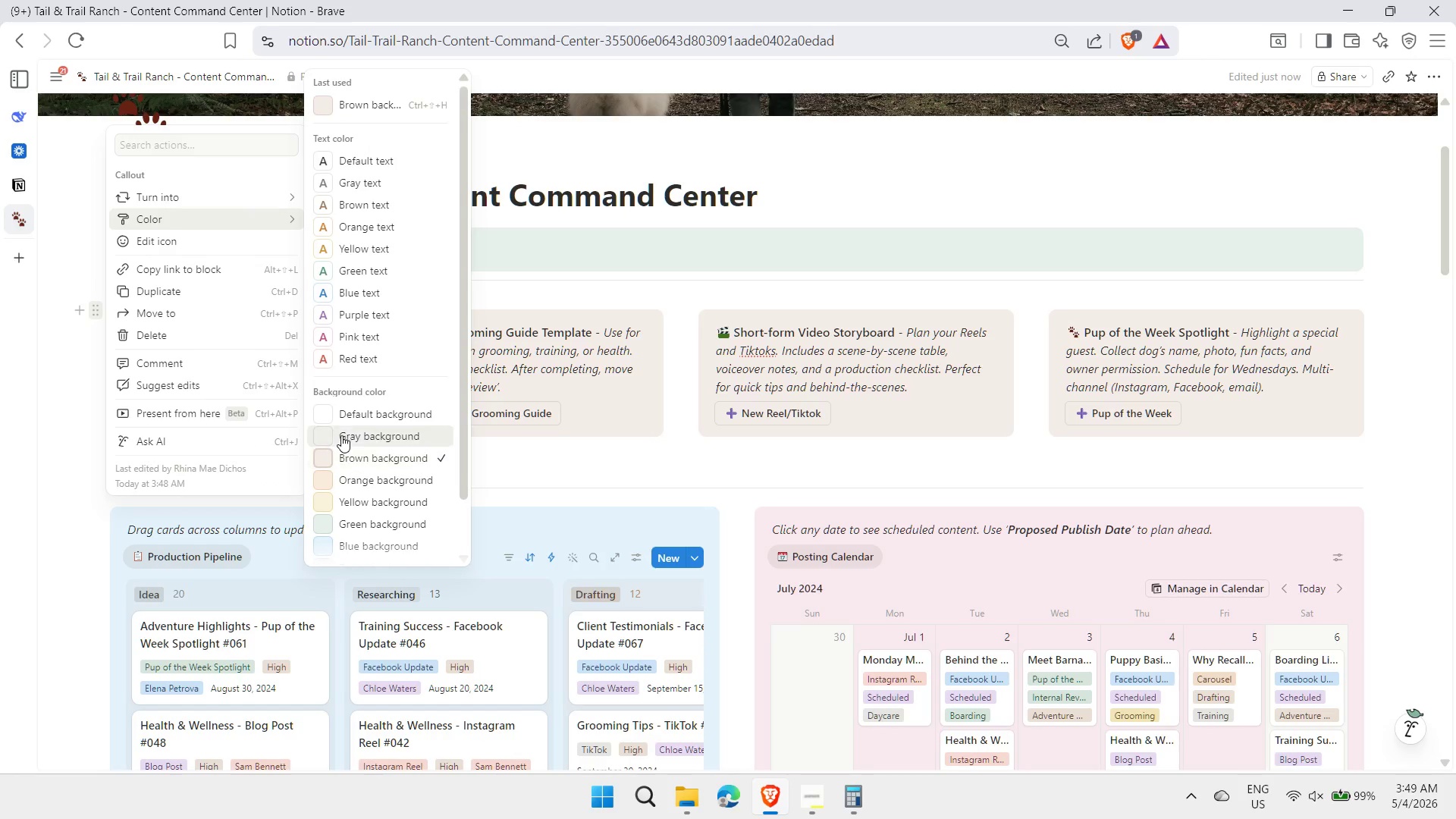 
left_click([341, 435])
 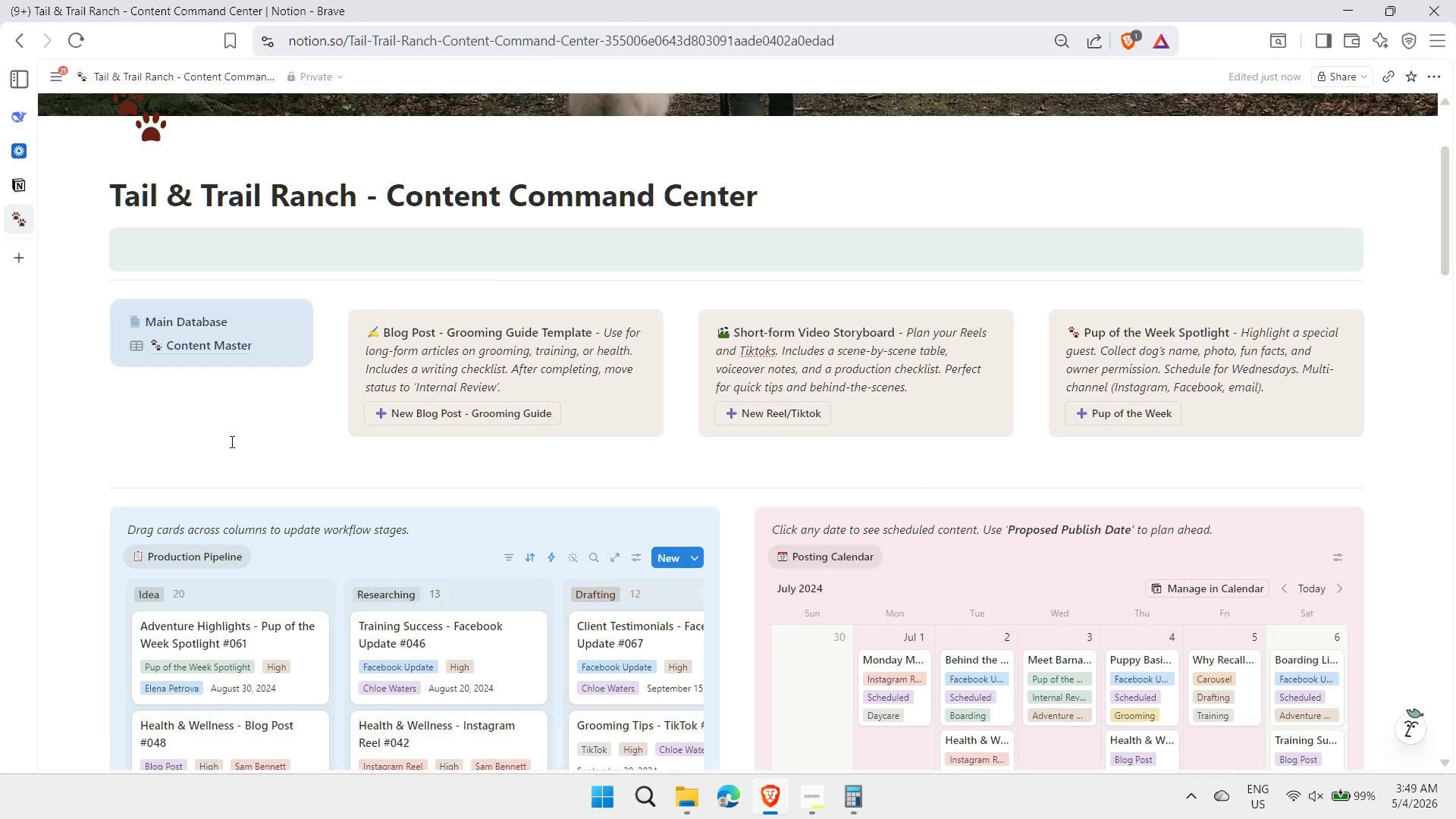 
left_click([198, 447])
 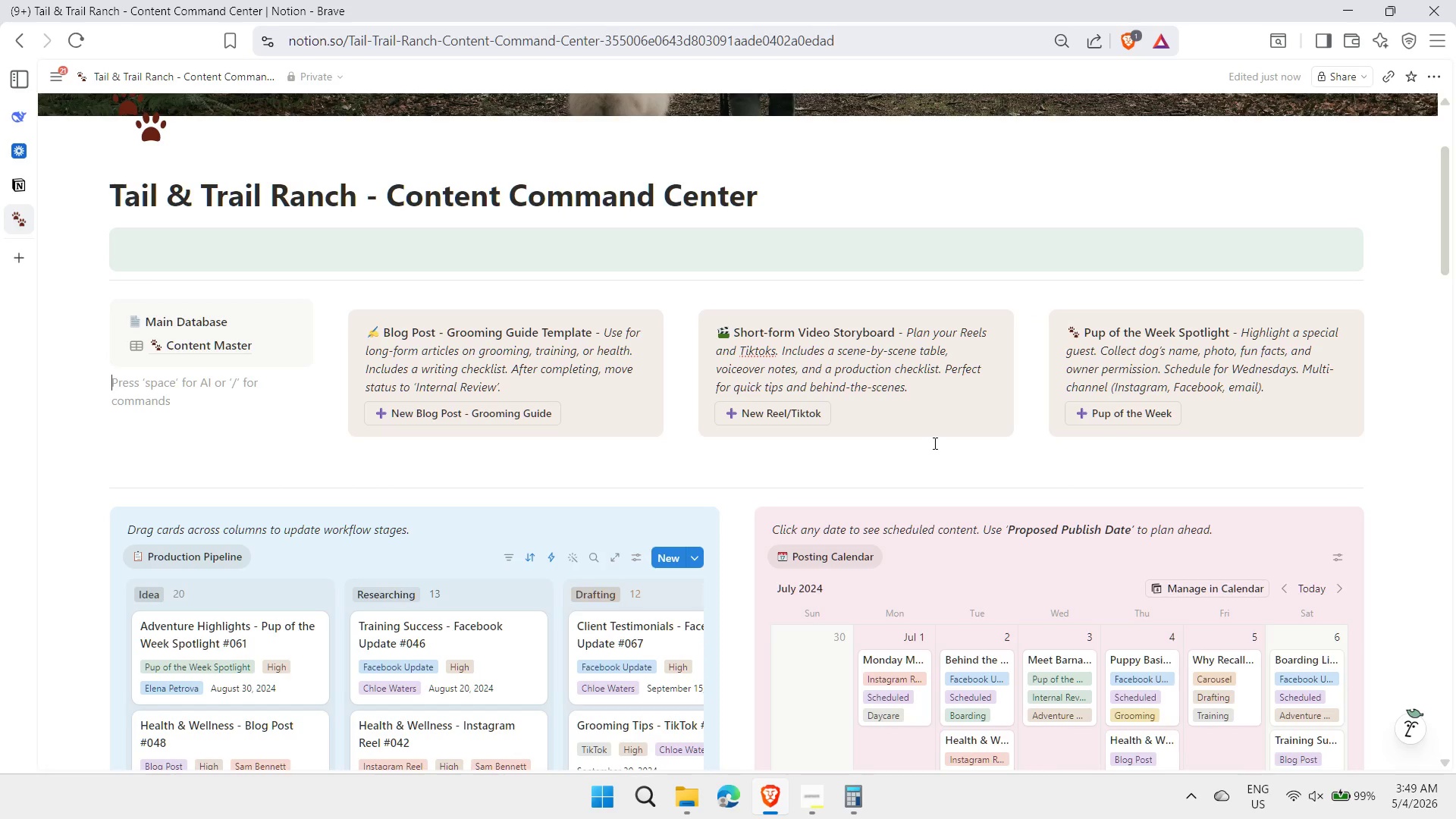 
scroll: coordinate [1165, 504], scroll_direction: down, amount: 1.0
 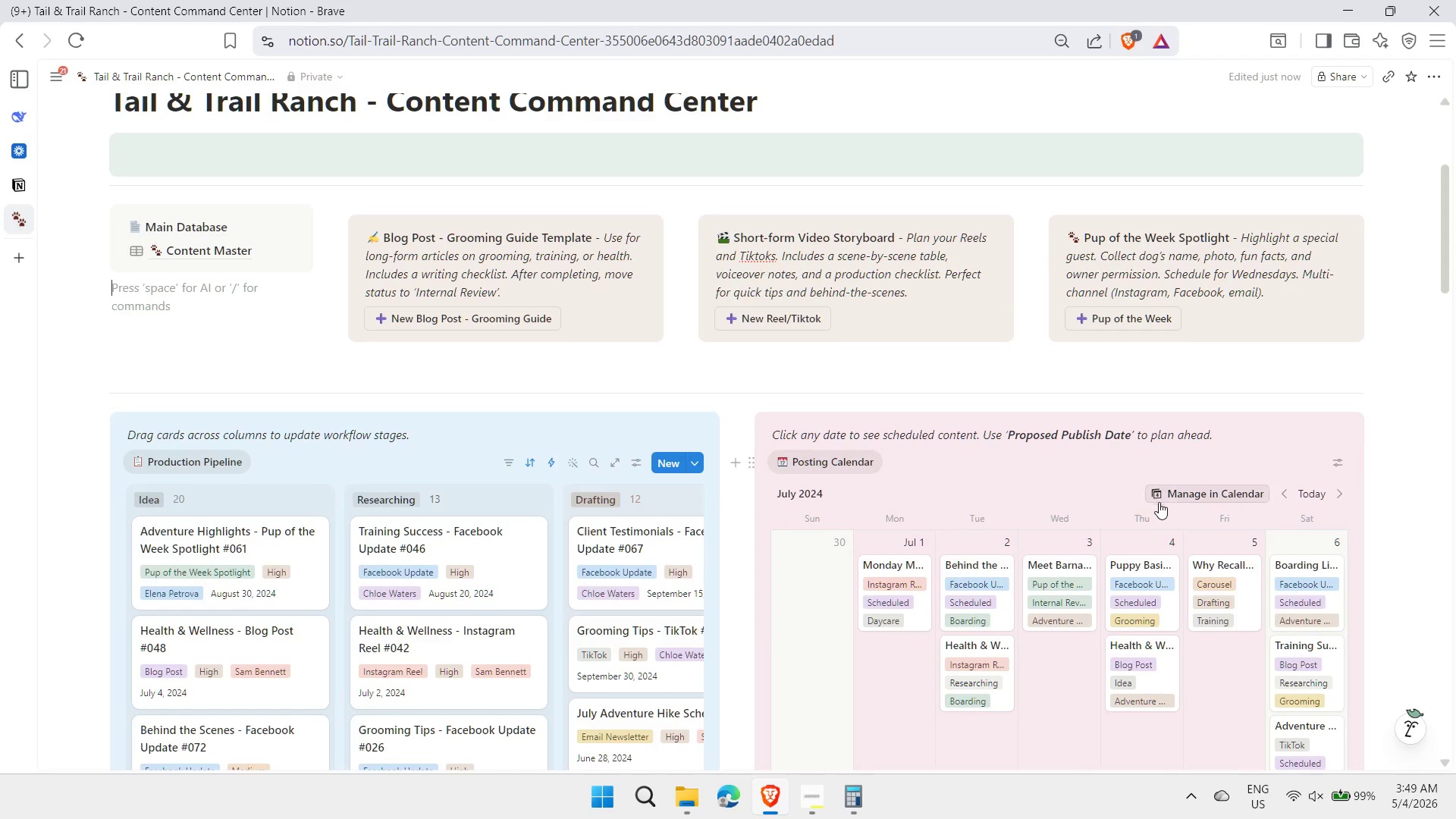 
scroll: coordinate [1156, 504], scroll_direction: up, amount: 1.0
 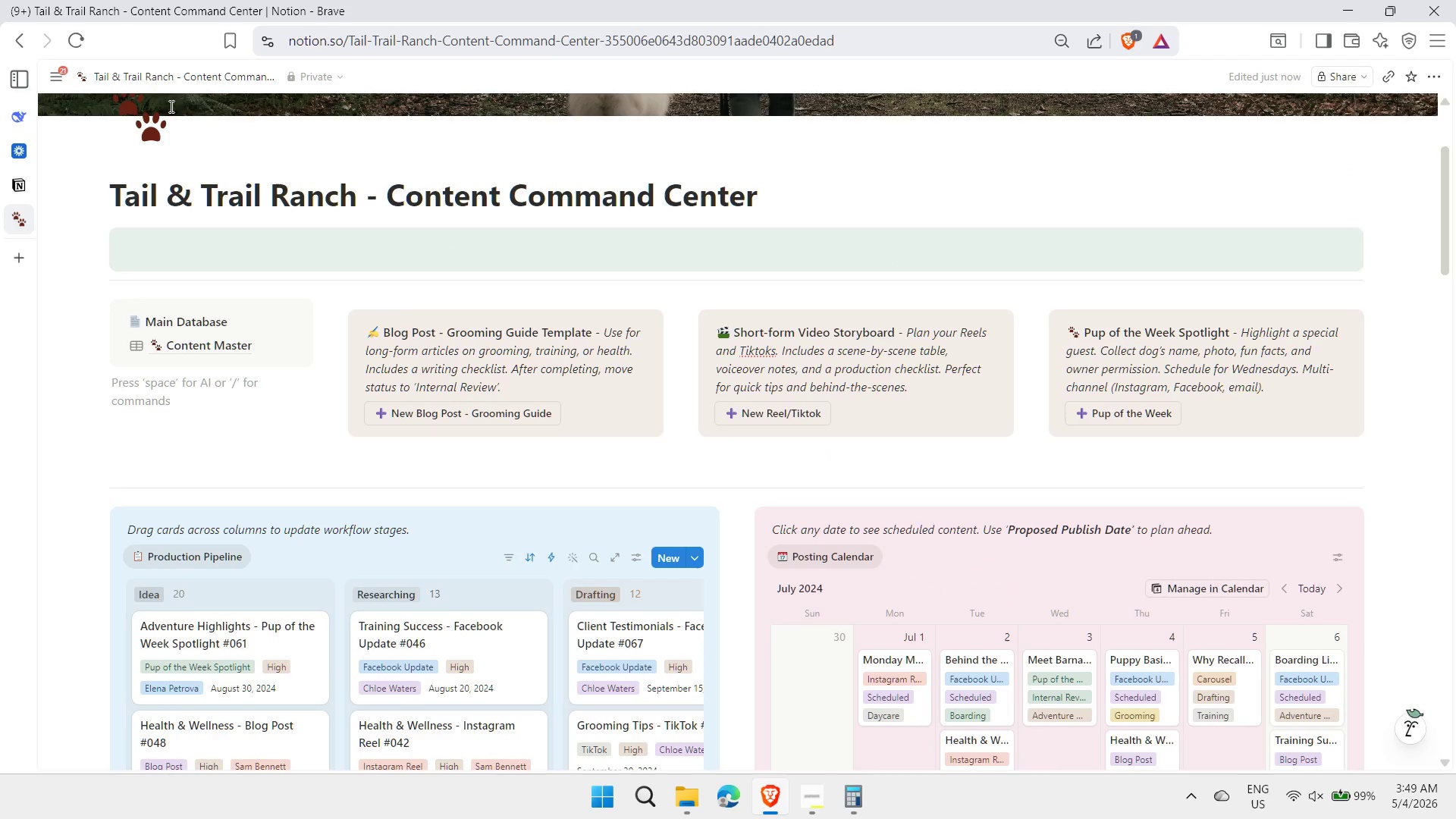 
left_click([354, 41])
 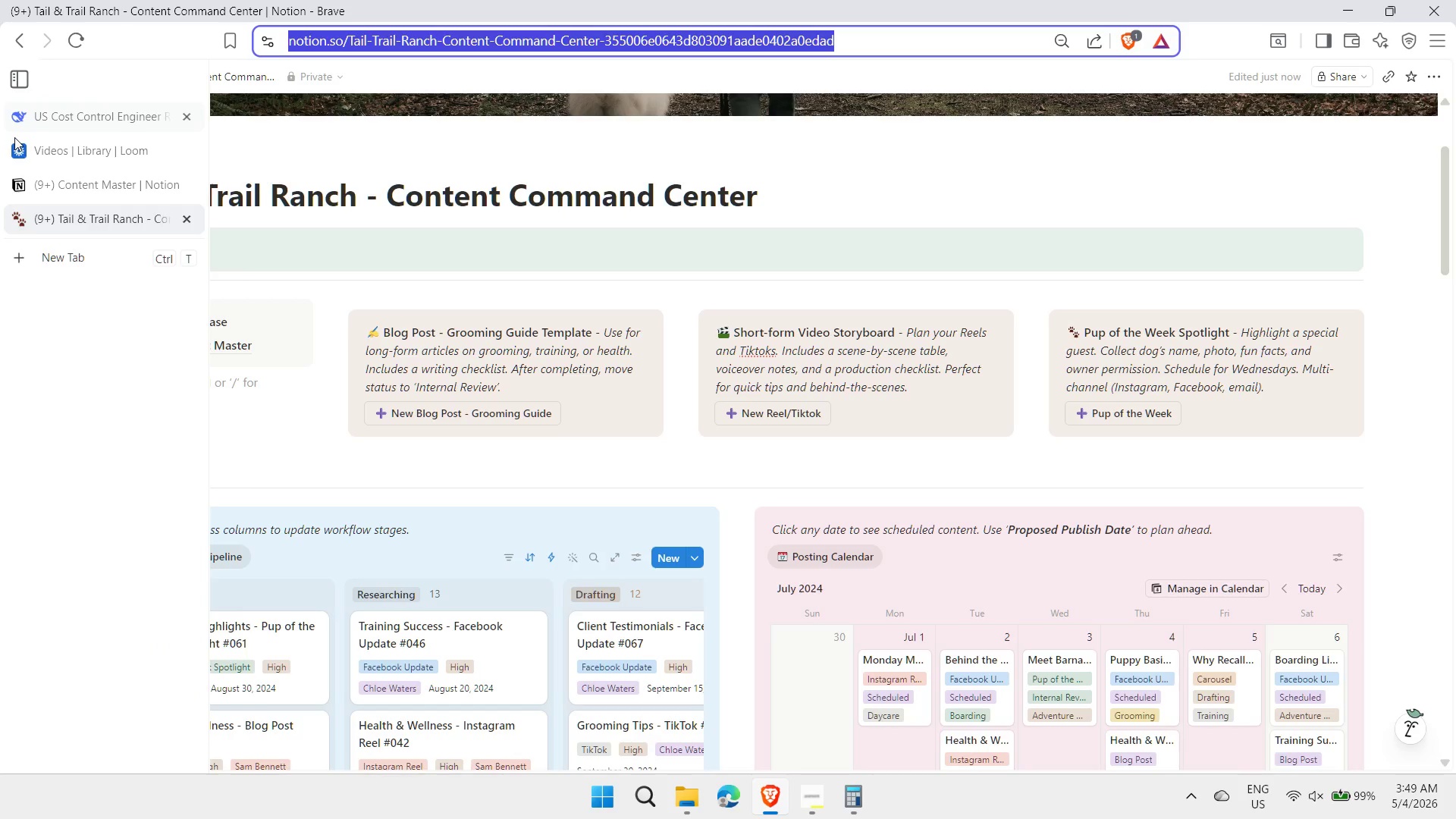 
left_click([77, 187])
 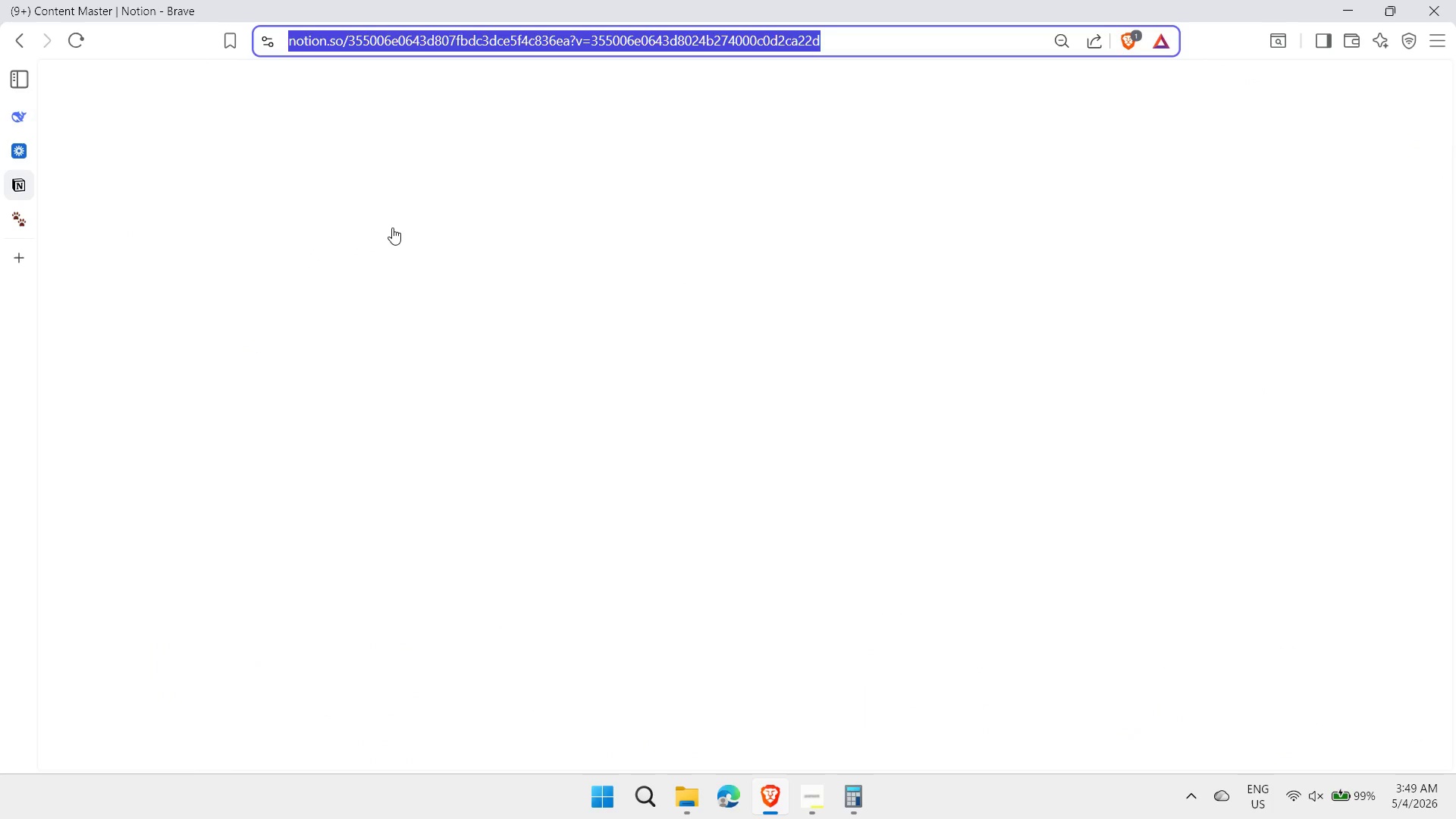 
left_click([419, 167])
 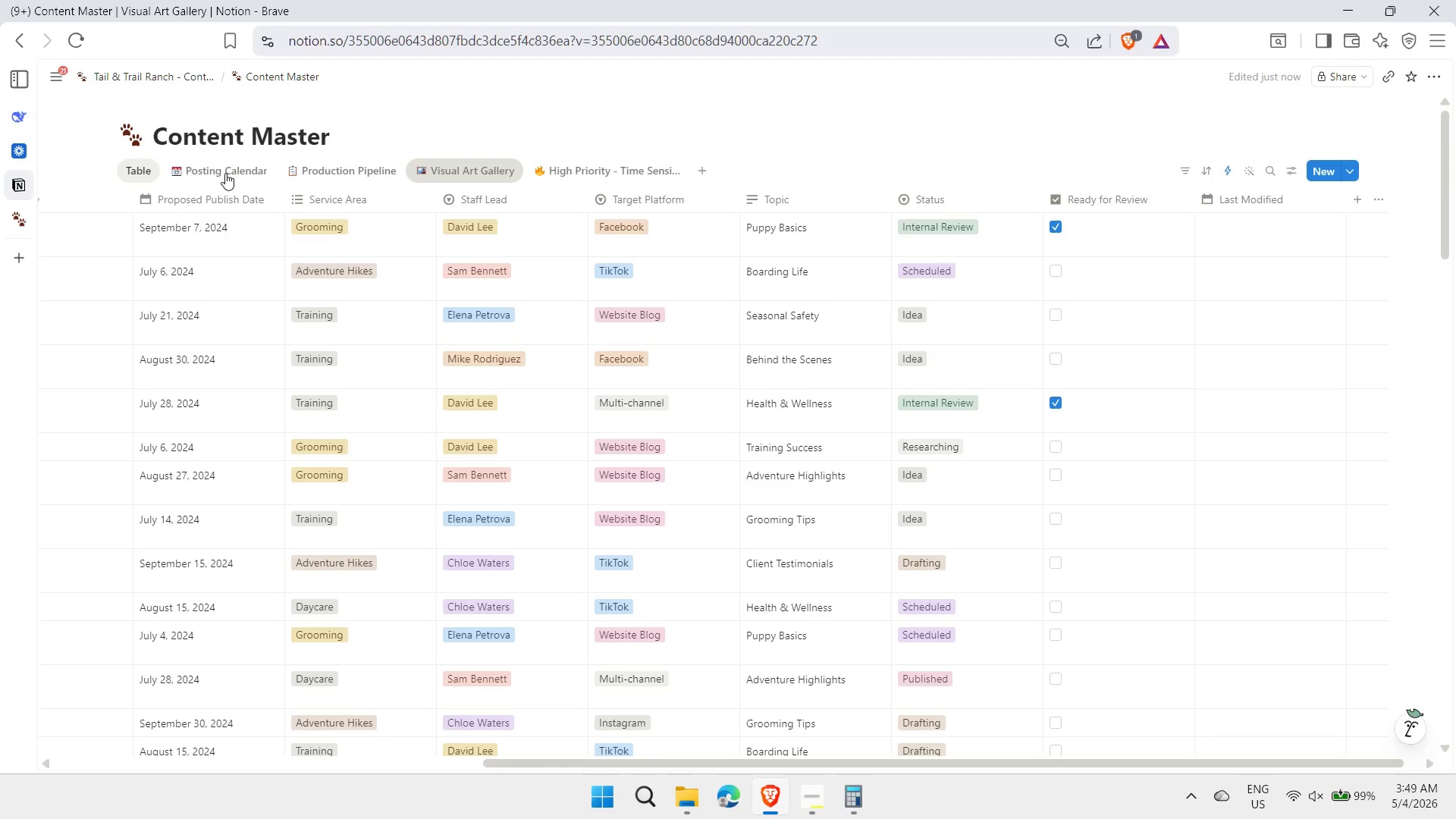 
left_click([225, 173])
 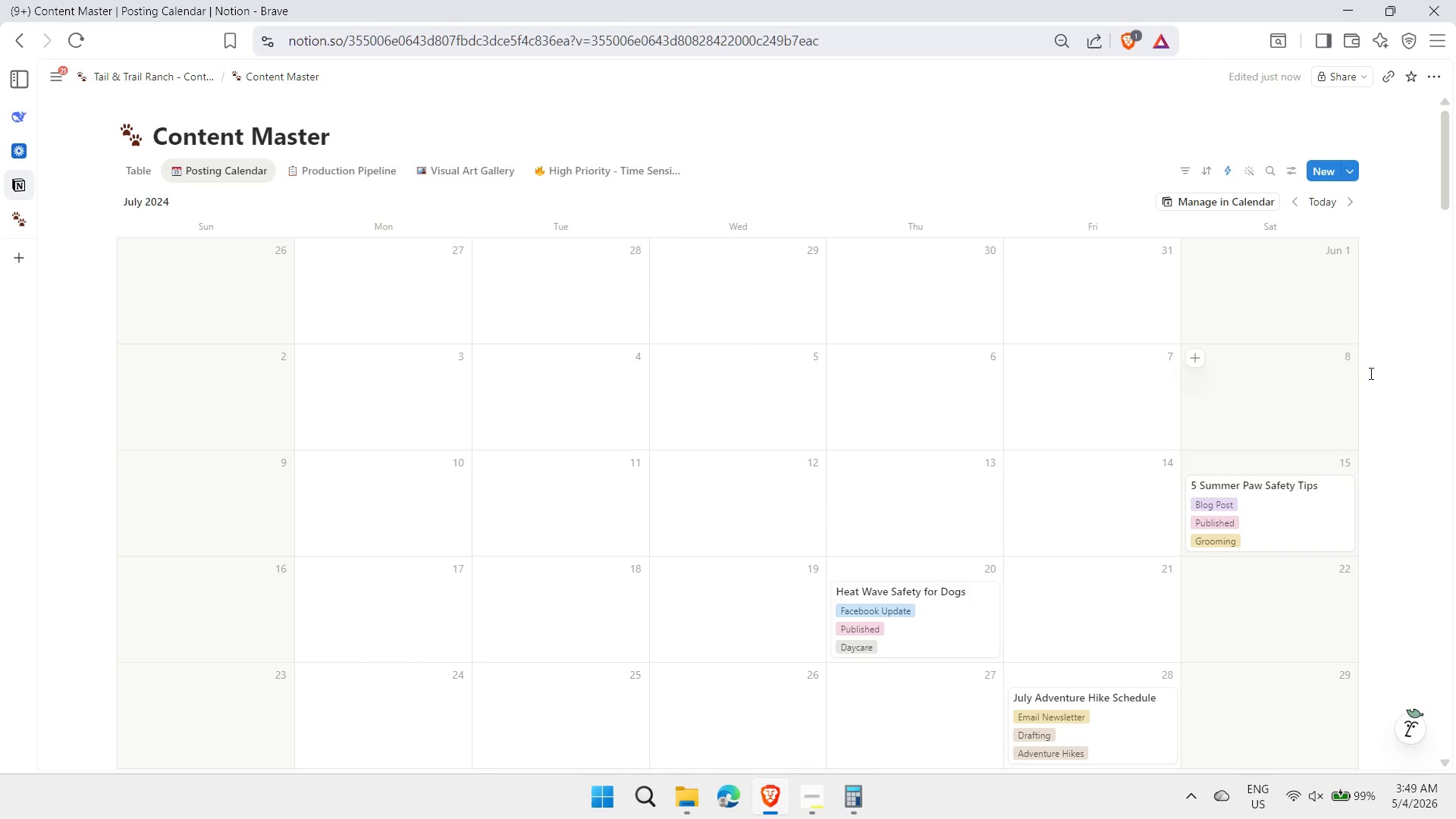 
wait(7.22)
 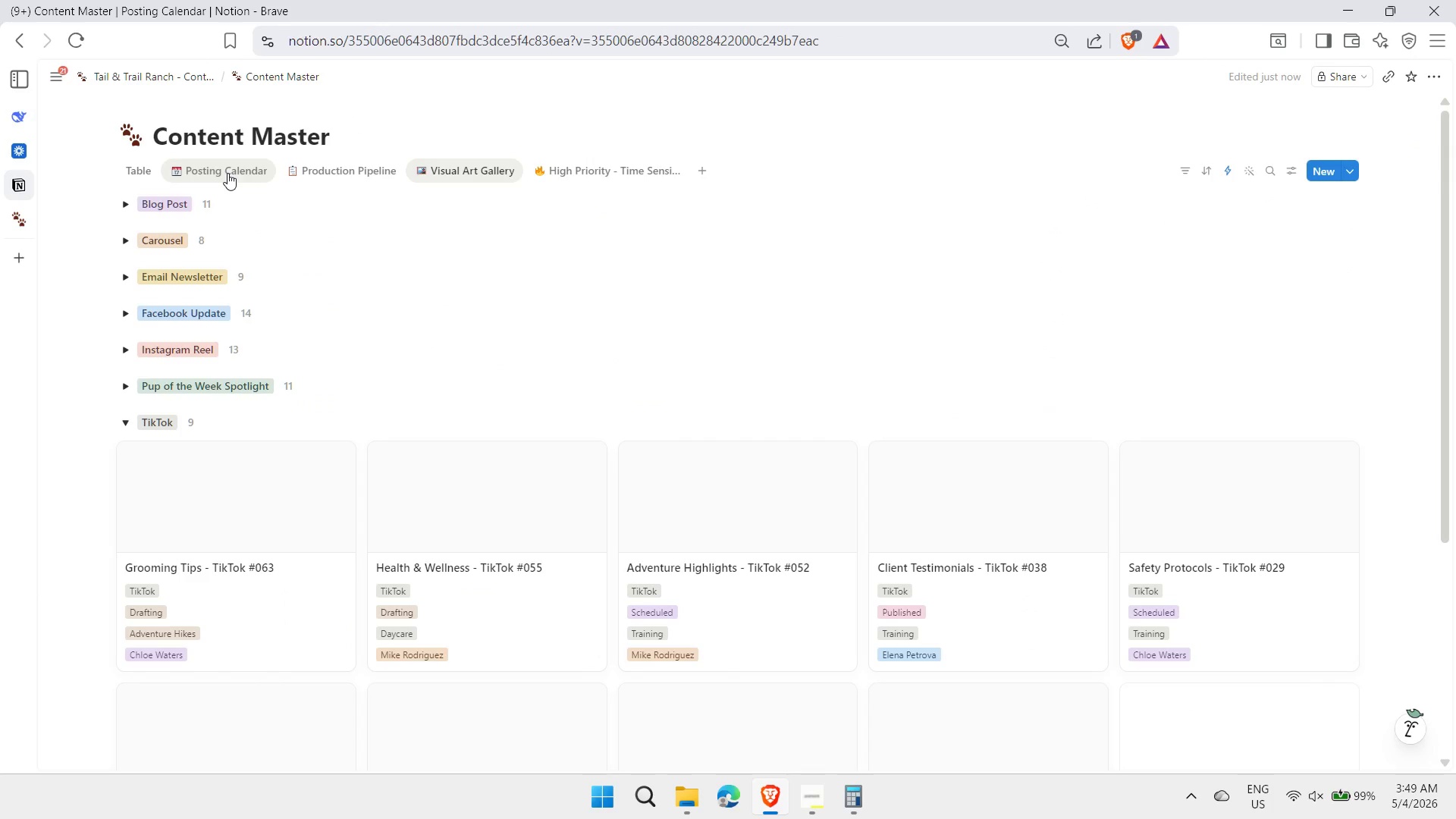 
left_click([1351, 205])
 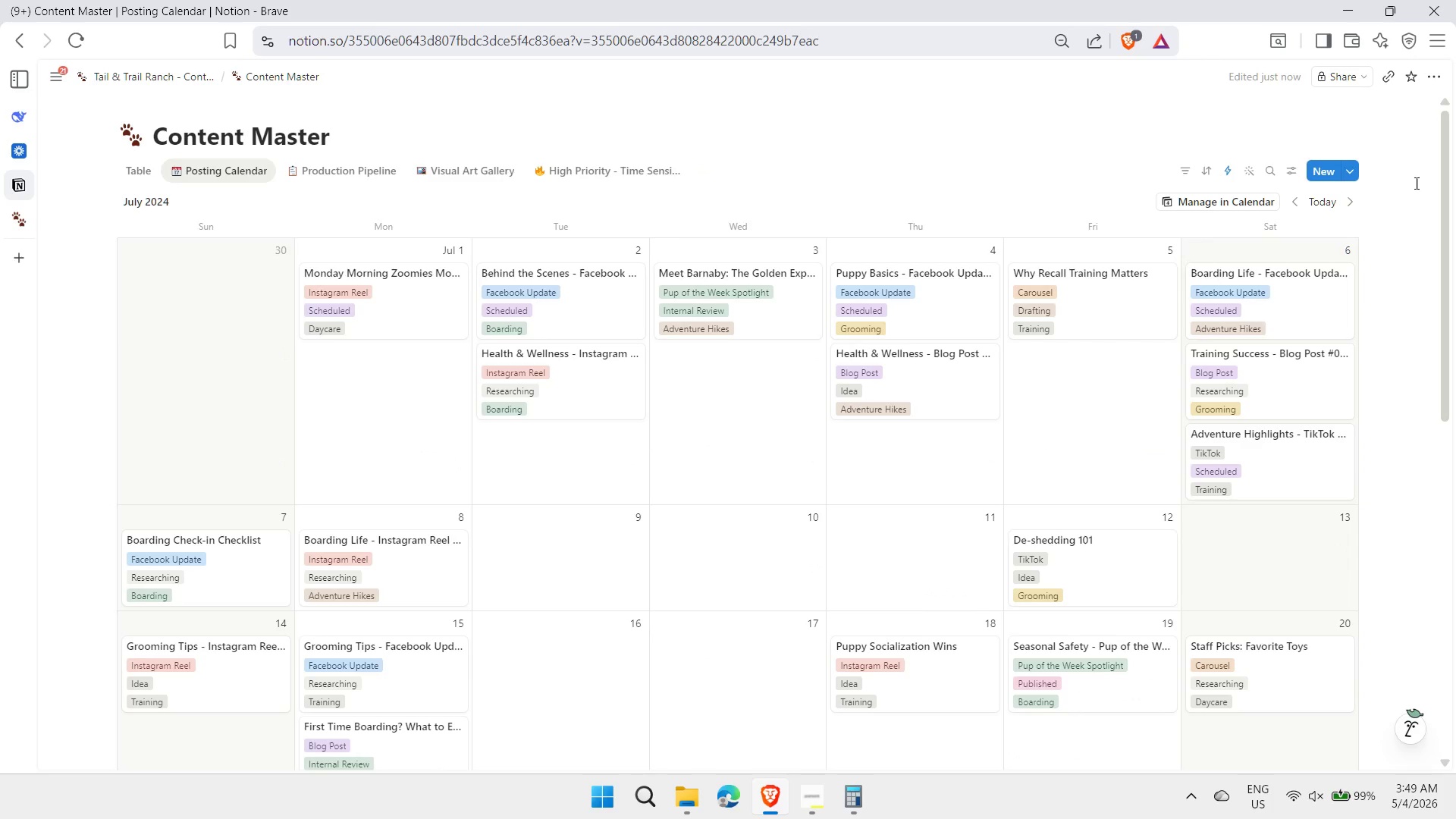 
left_click_drag(start_coordinate=[1444, 174], to_coordinate=[1445, 187])
 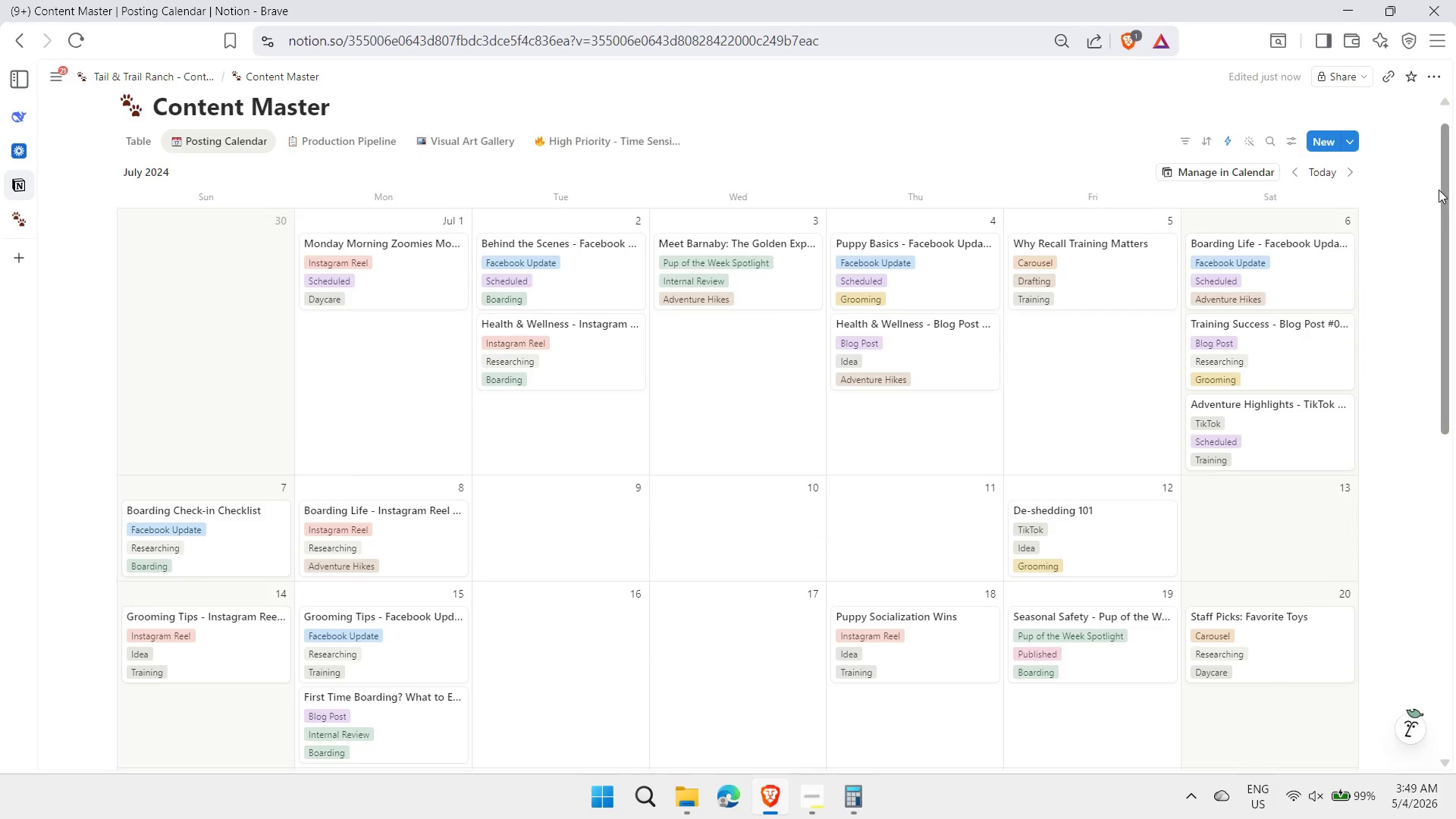 
key(Meta+Shift+ShiftLeft)
 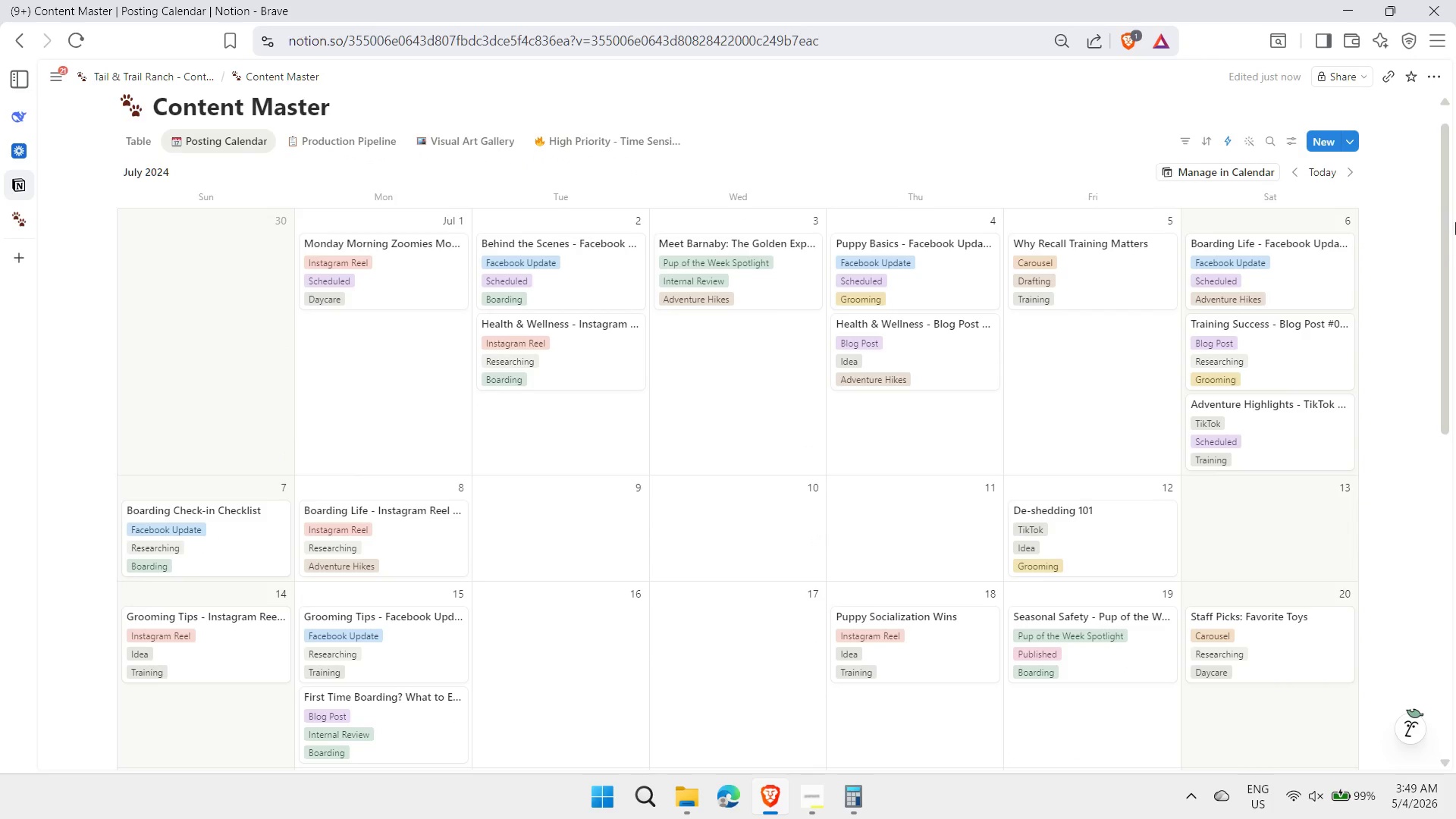 
key(Meta+MetaLeft)
 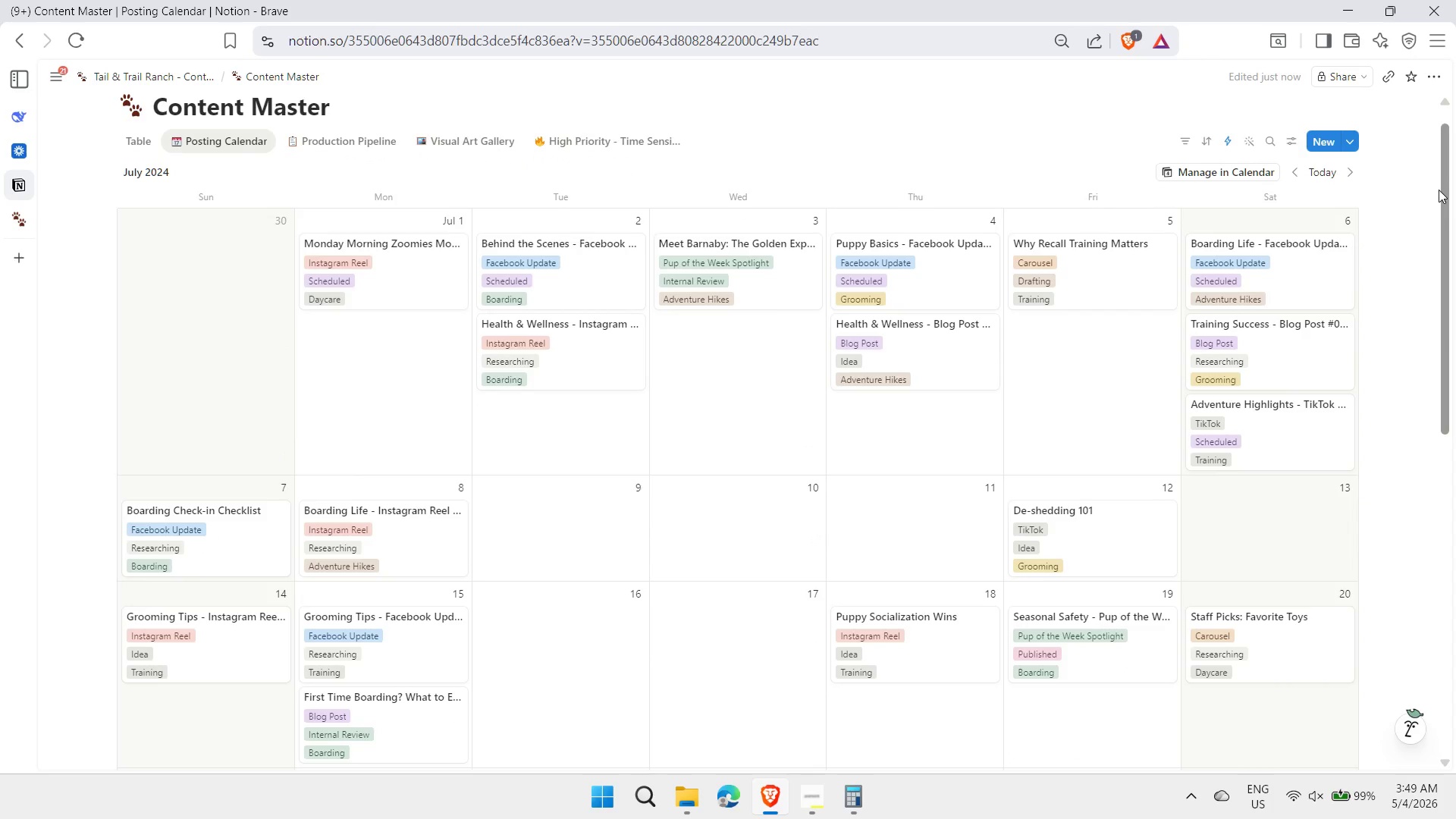 
key(Meta+Shift+S)
 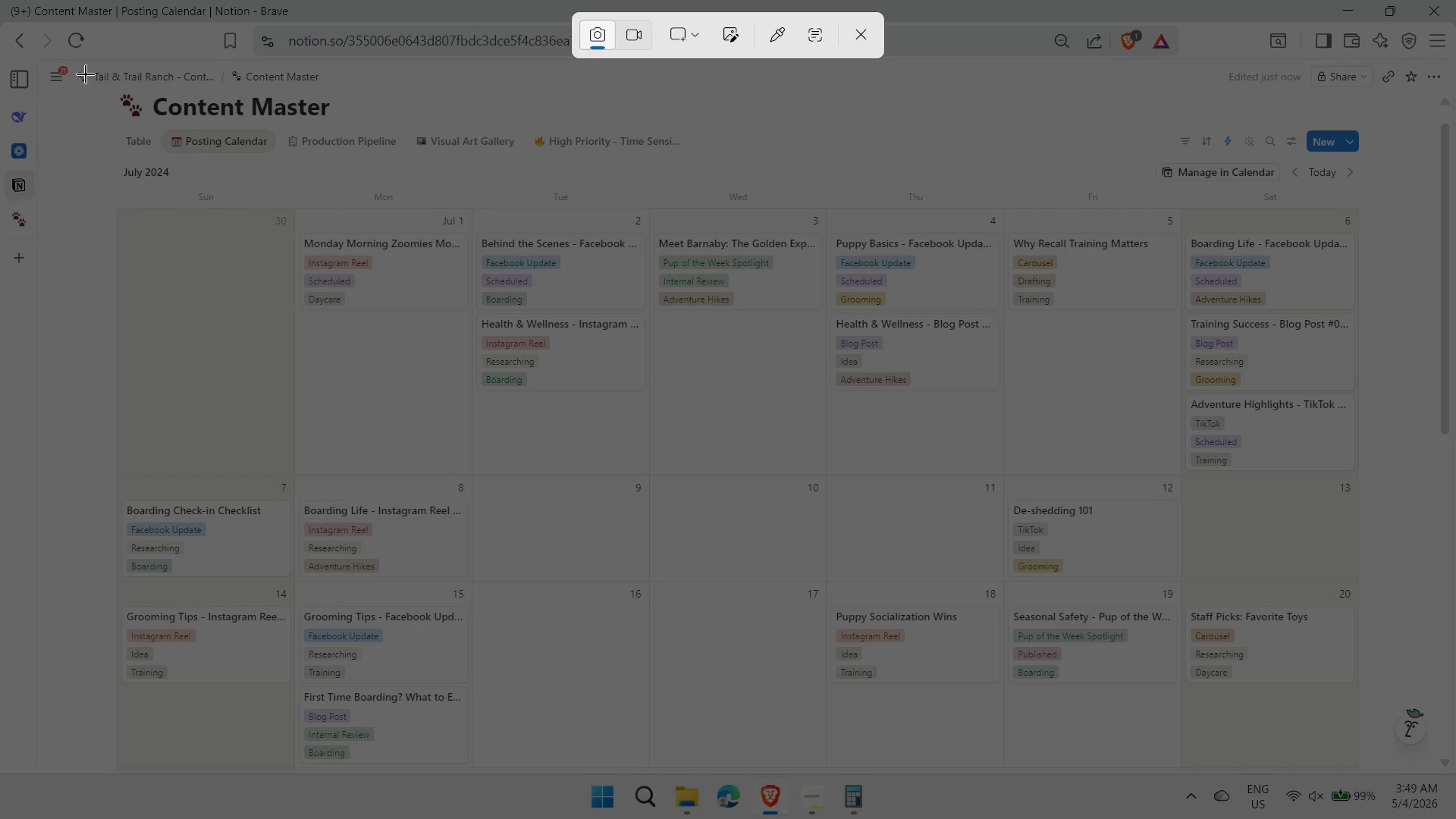 
left_click_drag(start_coordinate=[44, 60], to_coordinate=[1401, 770])
 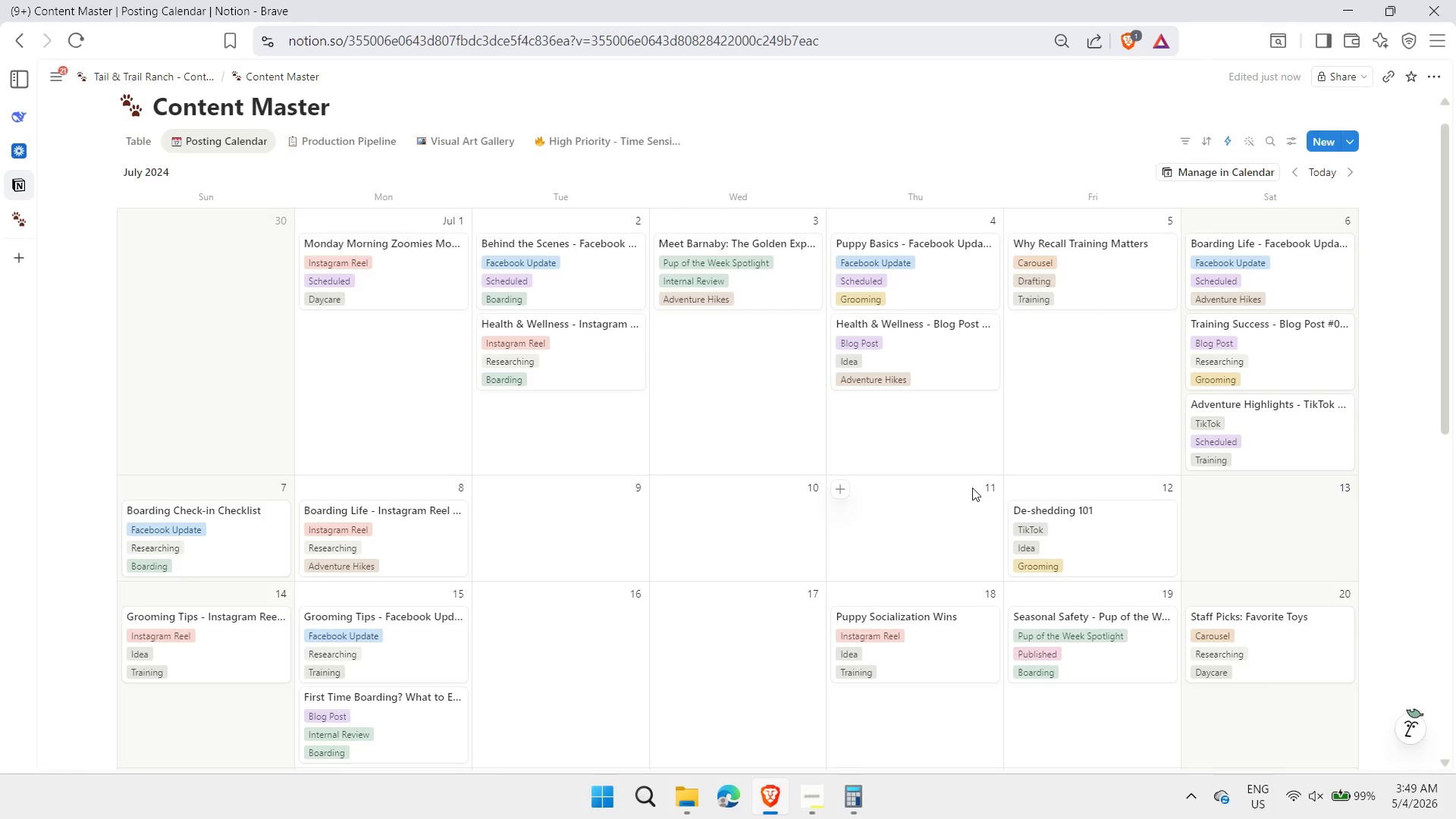 
mouse_move([345, 161])
 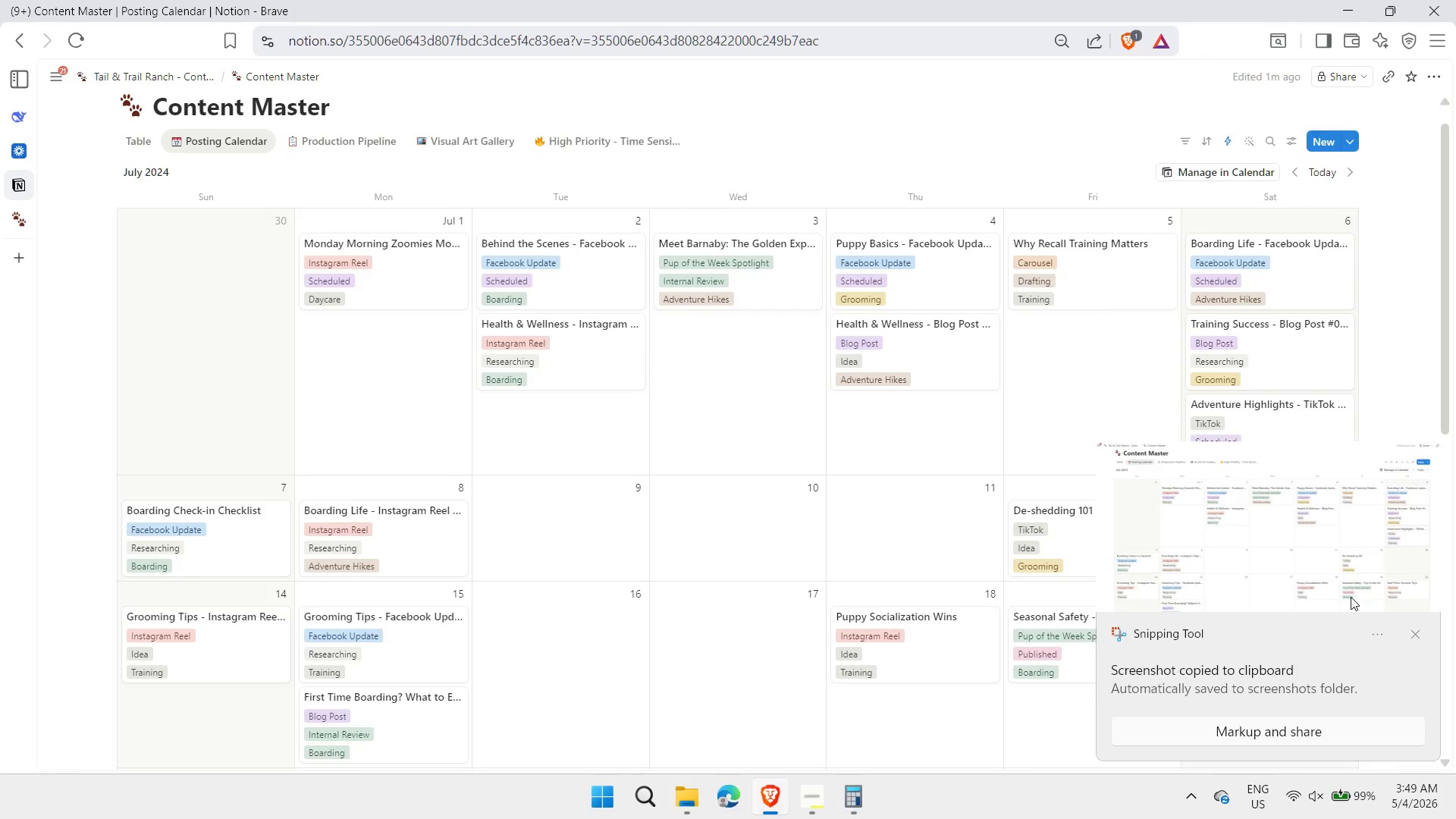 
left_click([1417, 635])
 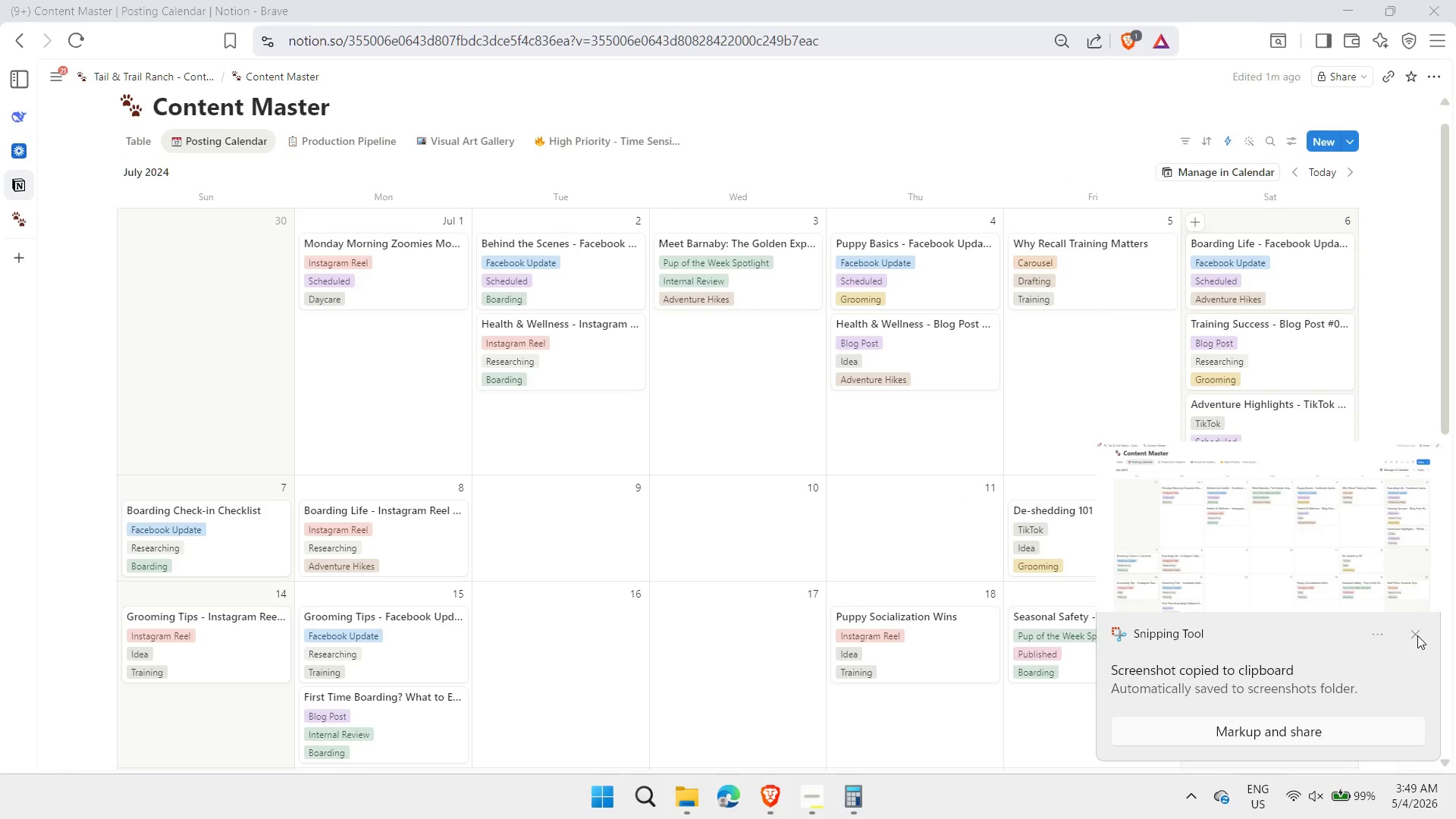 
left_click([352, 136])
 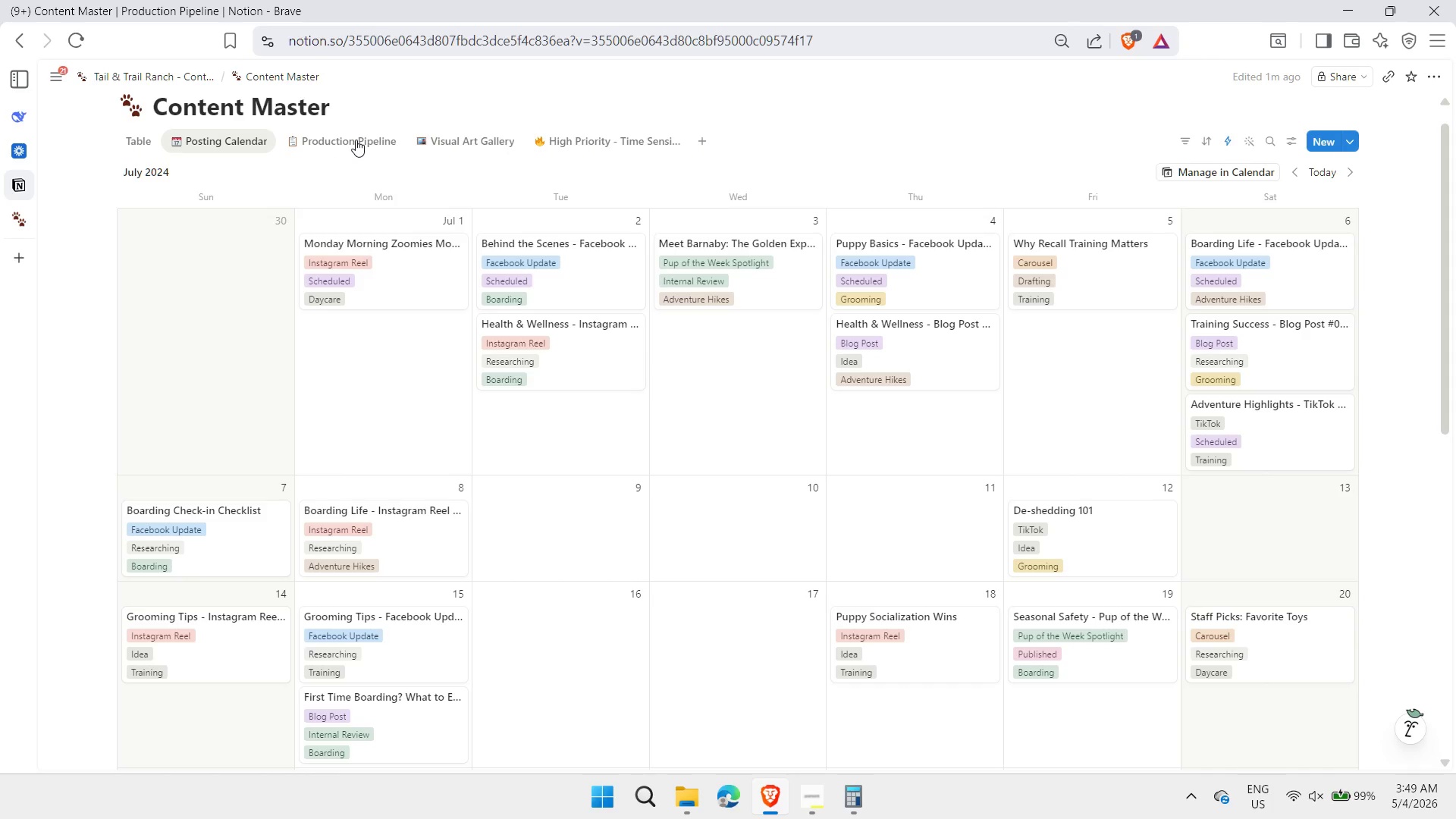 
left_click([347, 141])
 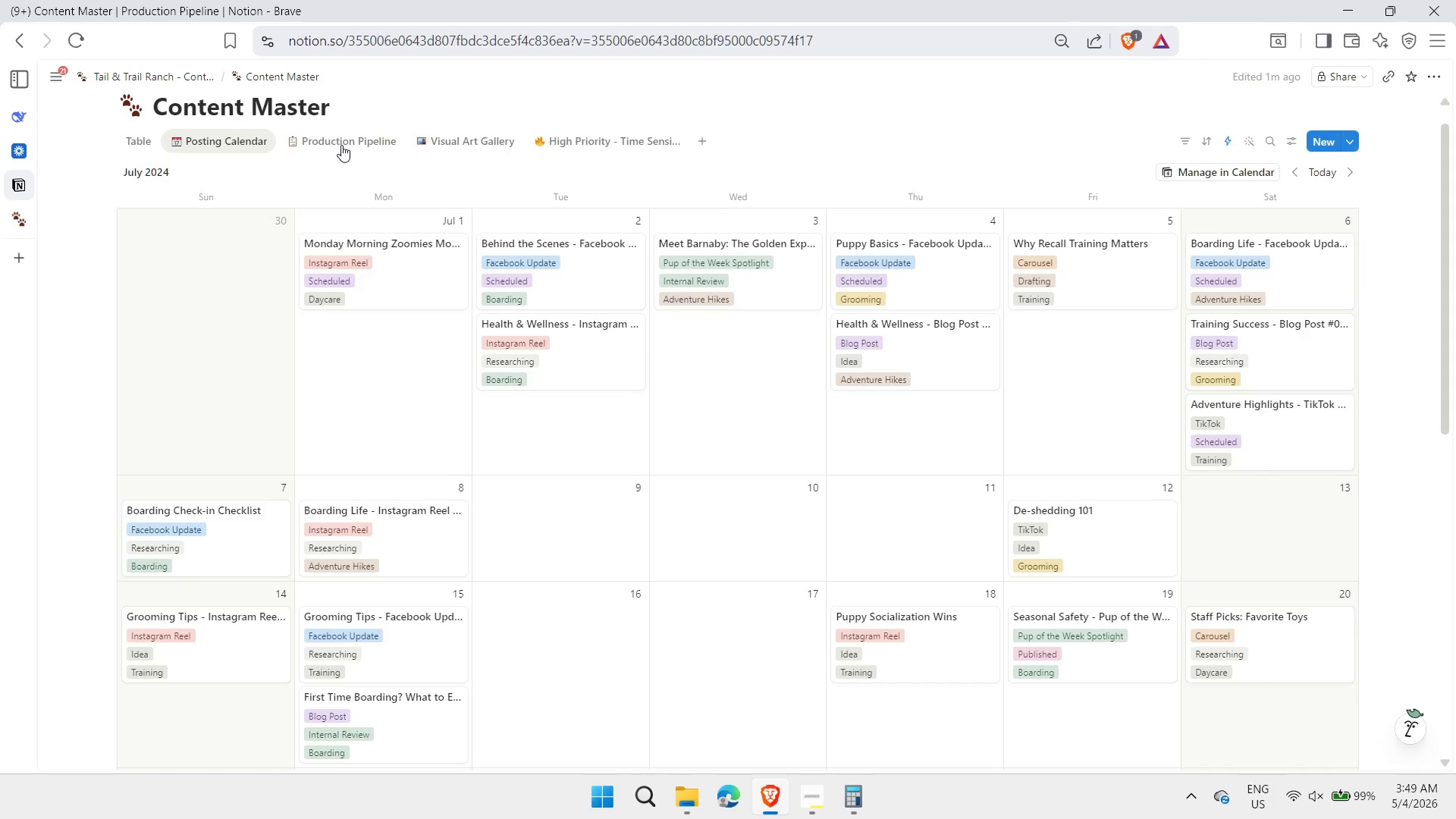 
wait(5.41)
 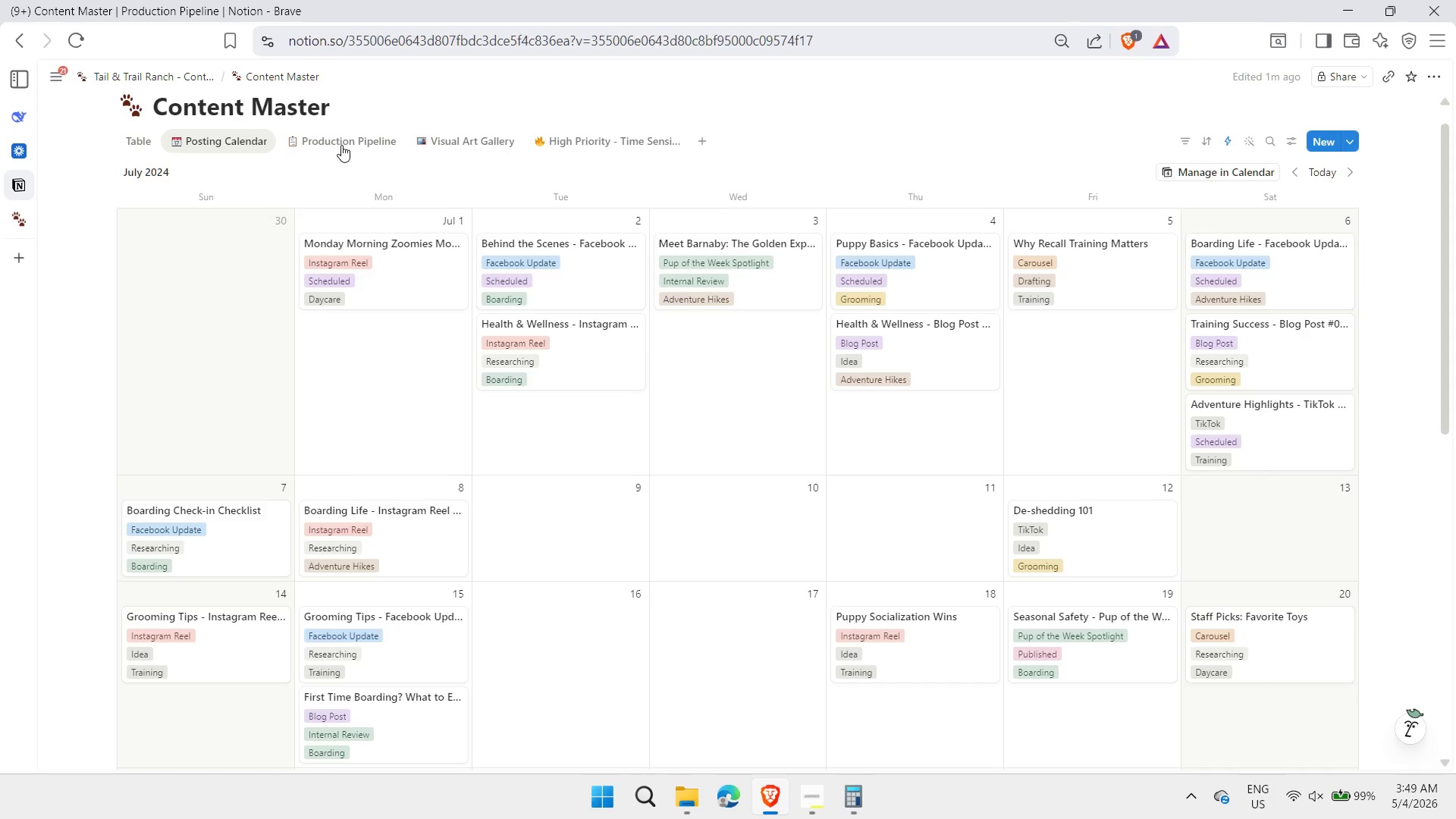 
left_click([341, 145])
 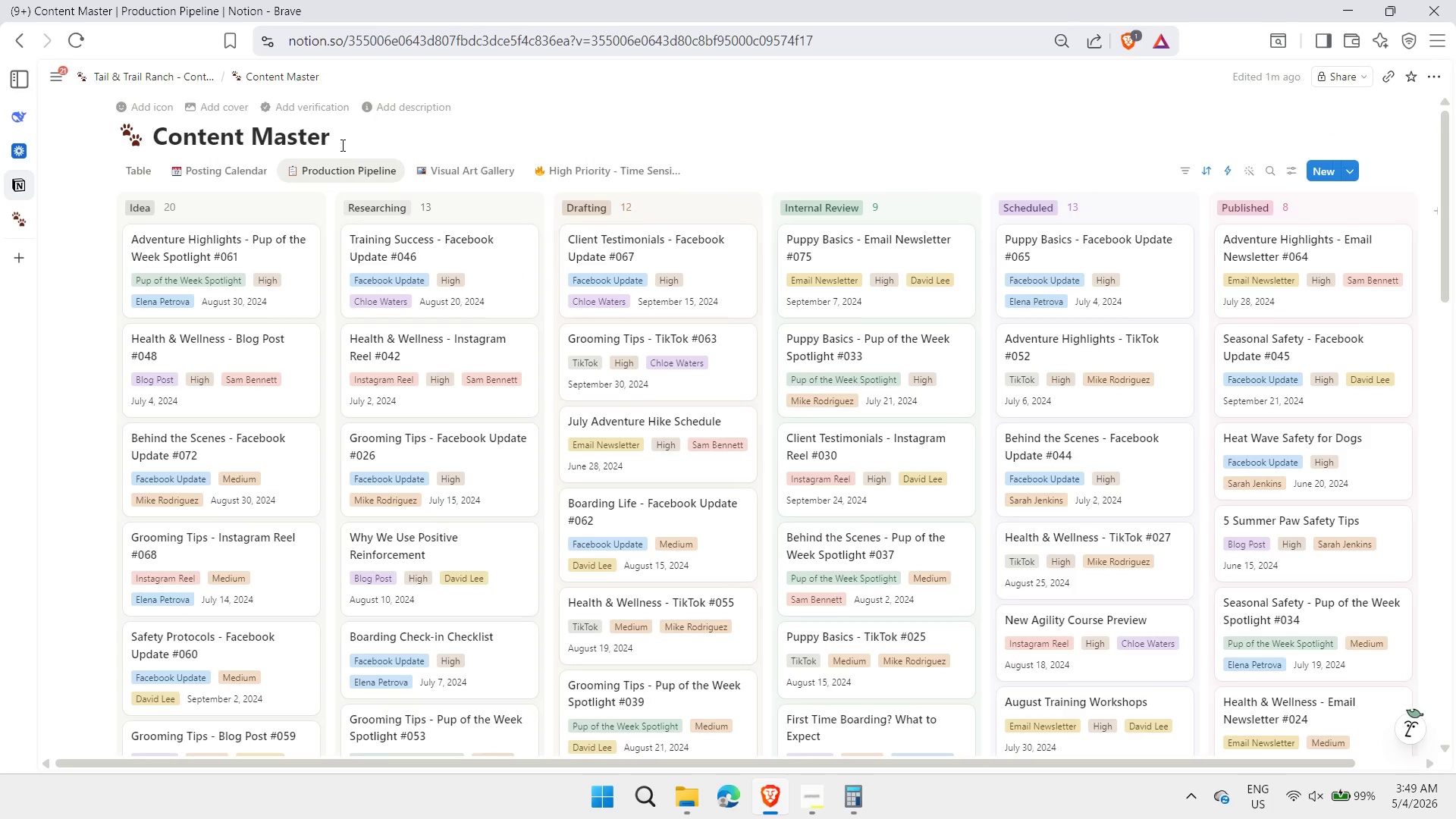 
left_click([370, 177])
 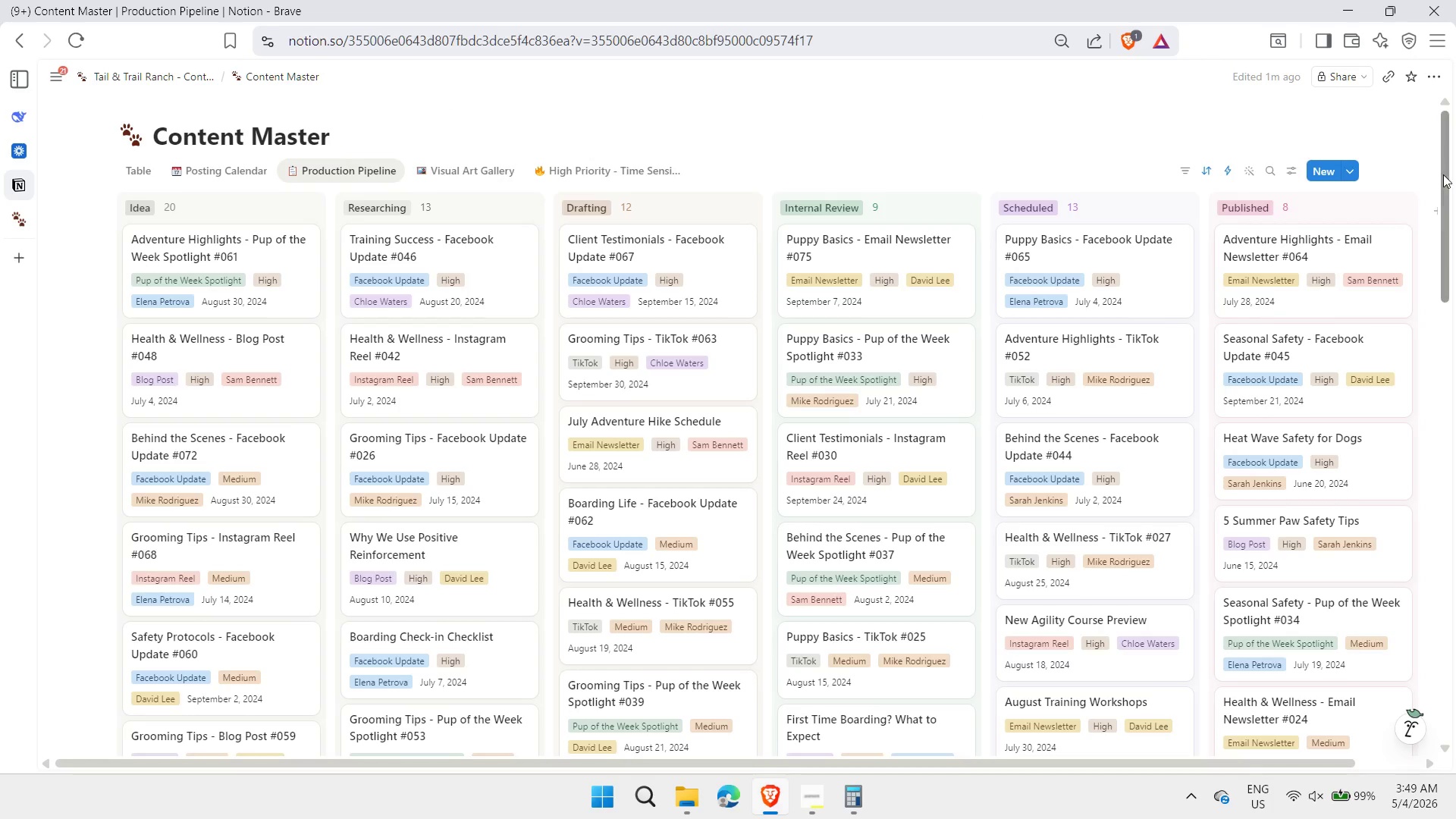 
left_click_drag(start_coordinate=[1442, 171], to_coordinate=[1439, 178])
 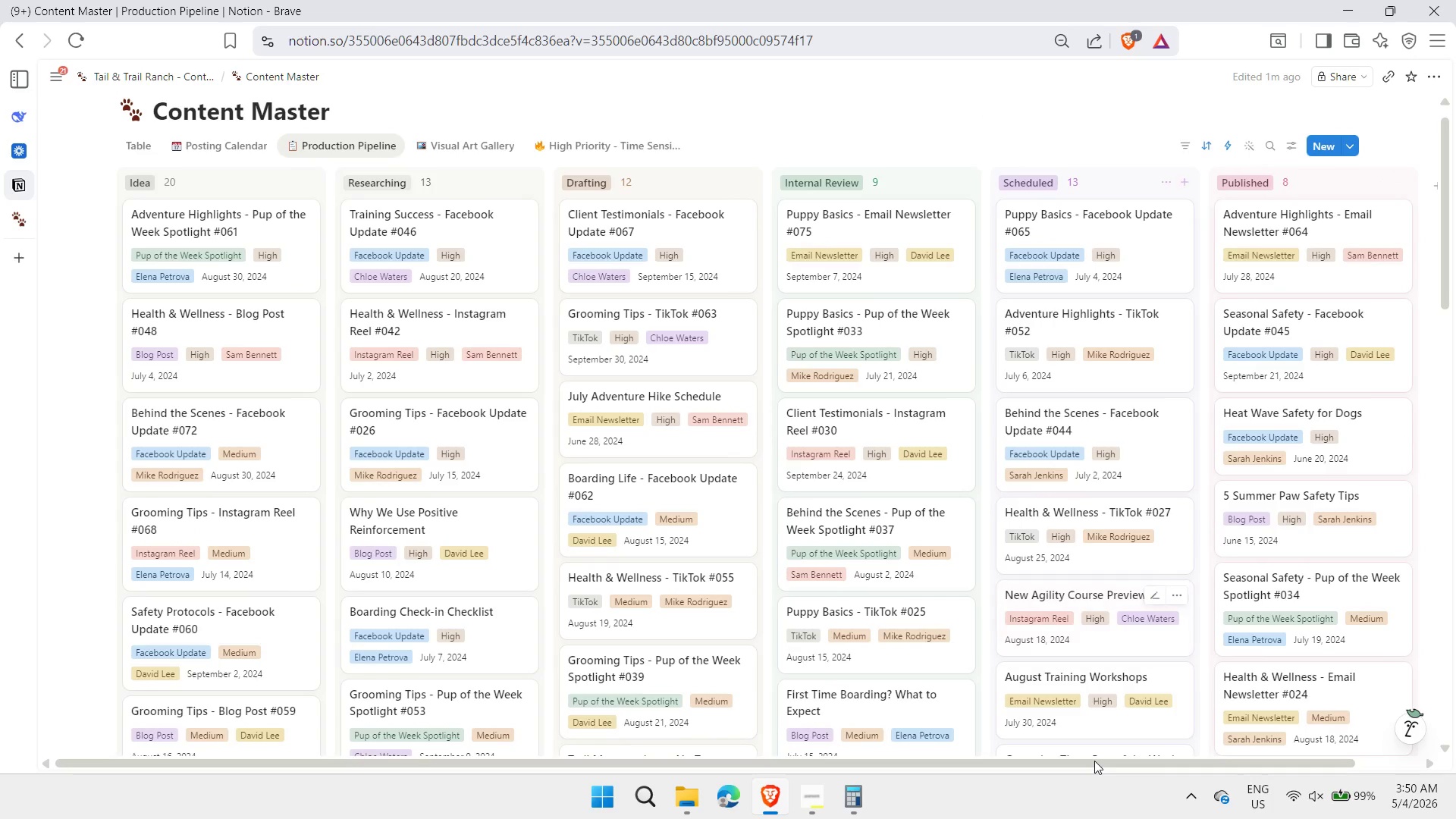 
left_click_drag(start_coordinate=[1094, 763], to_coordinate=[1125, 763])
 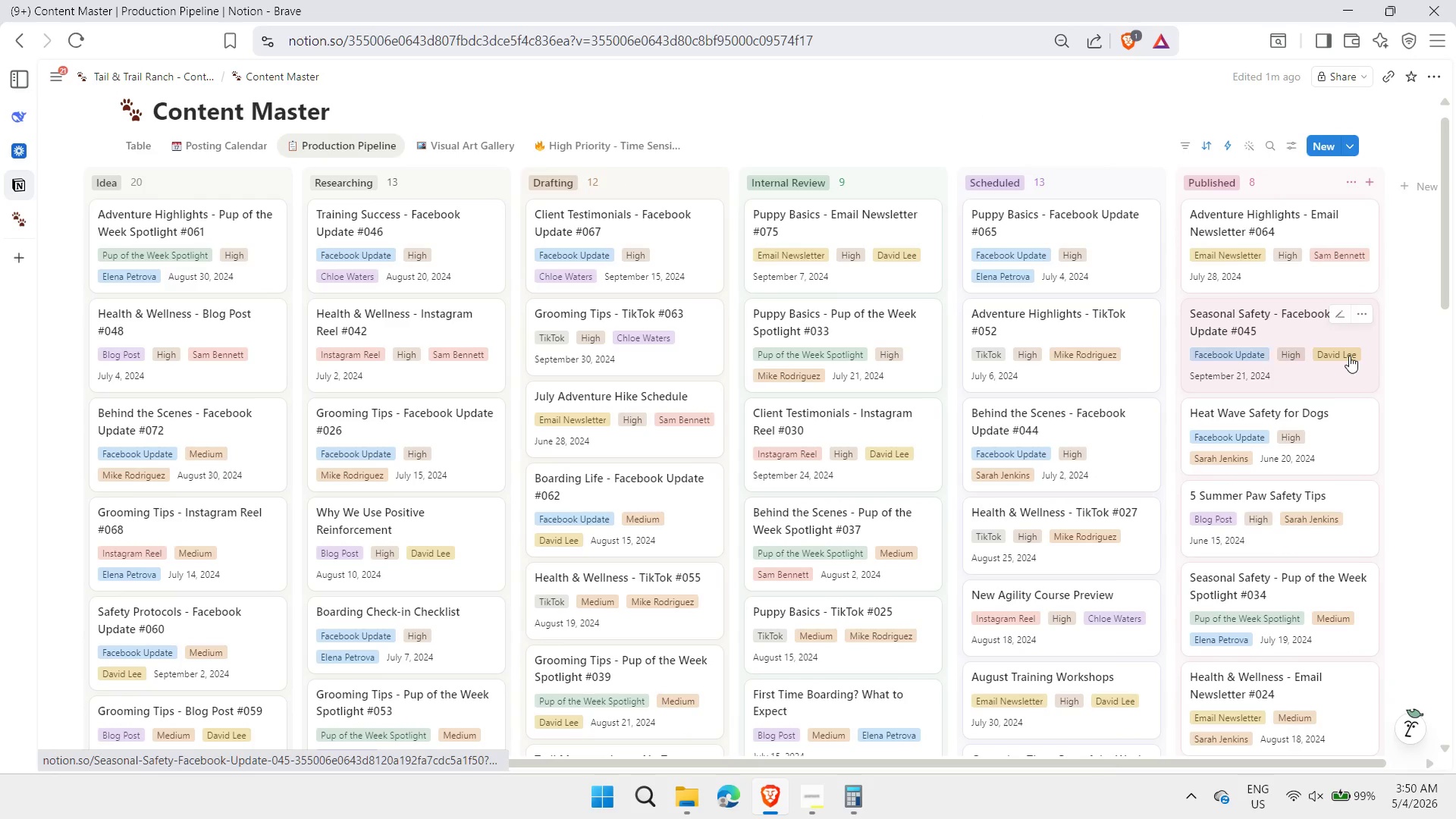 
key(Meta+MetaLeft)
 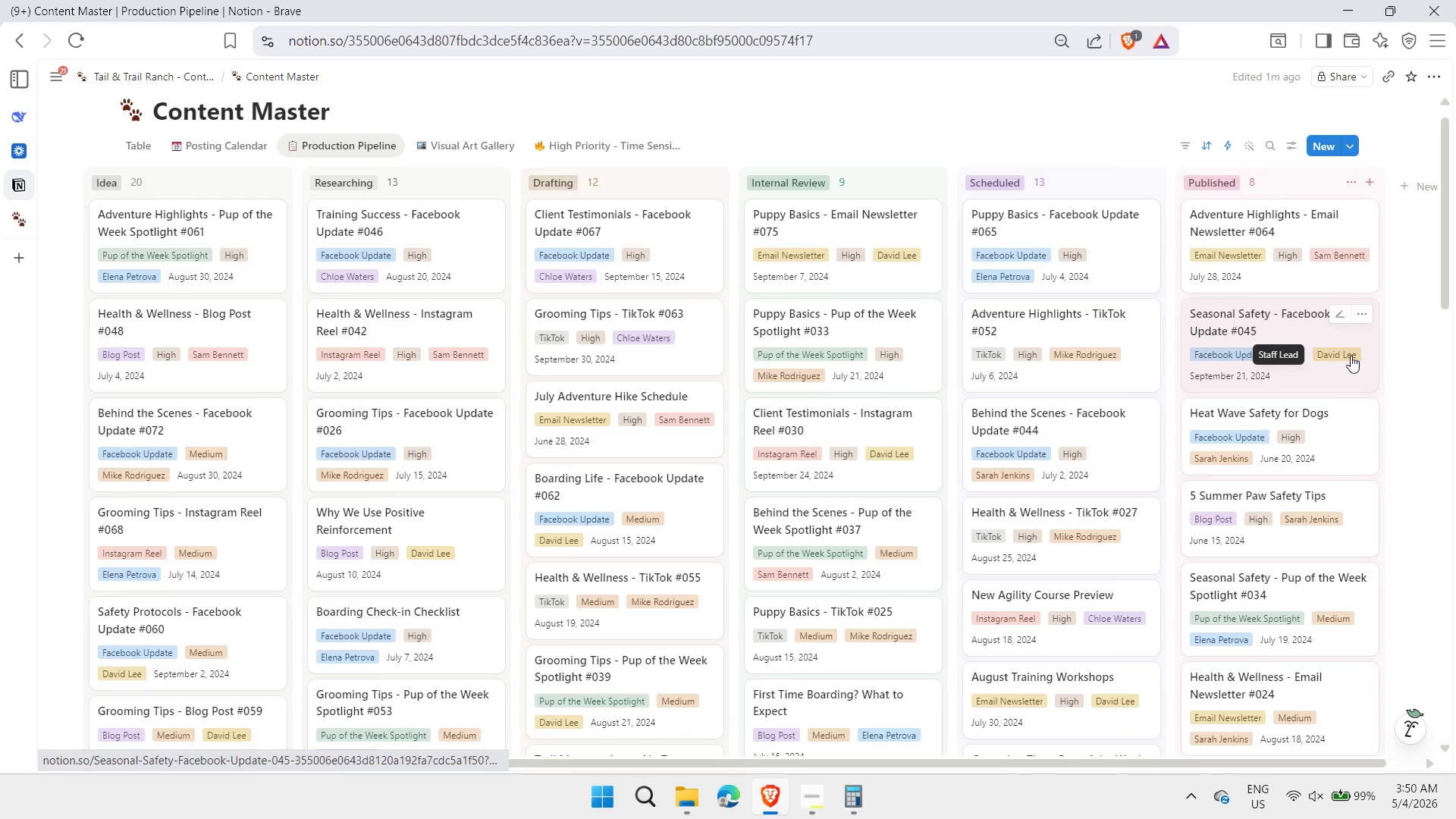 
key(Meta+Shift+ShiftLeft)
 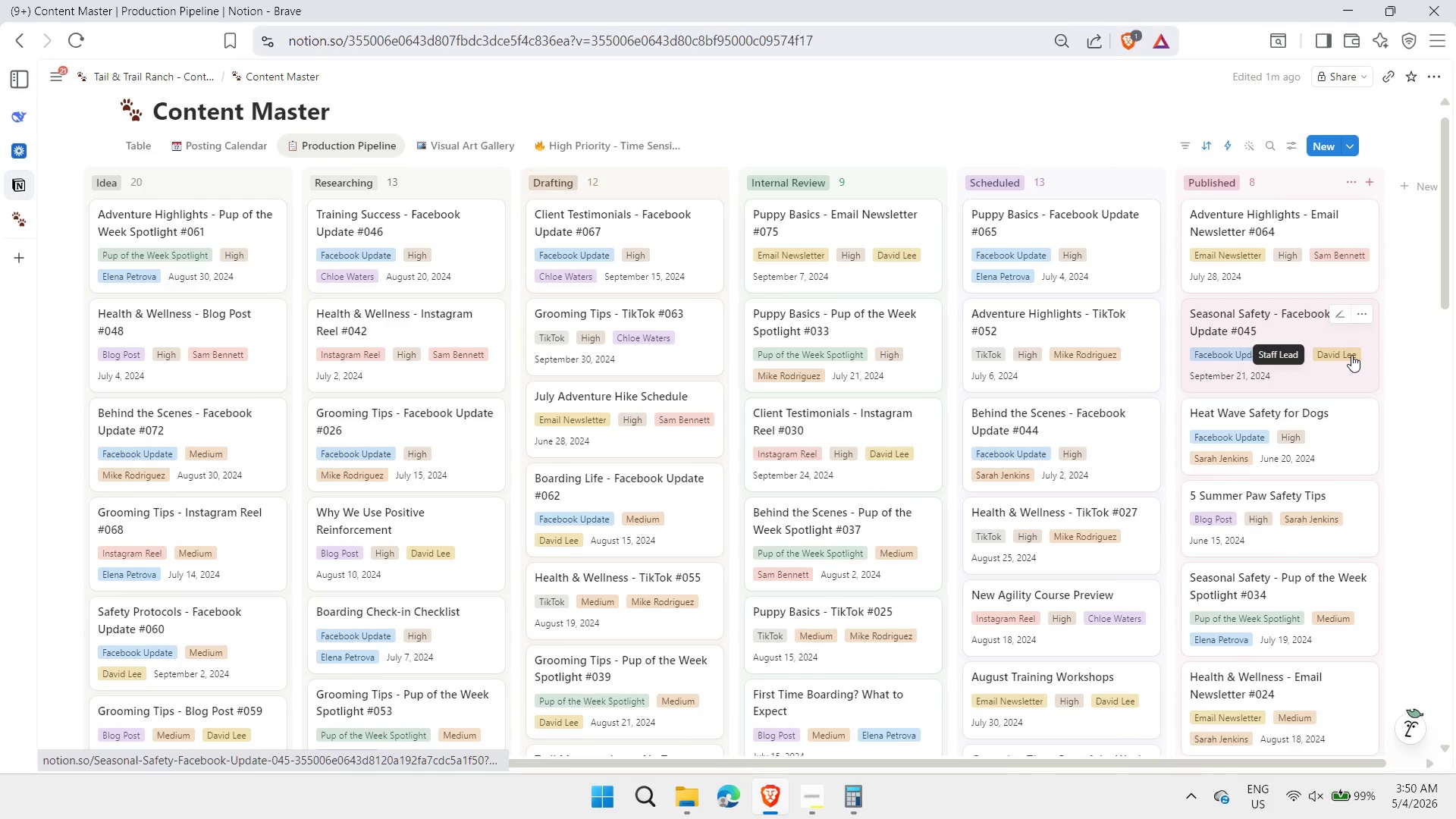 
key(Meta+Shift+S)
 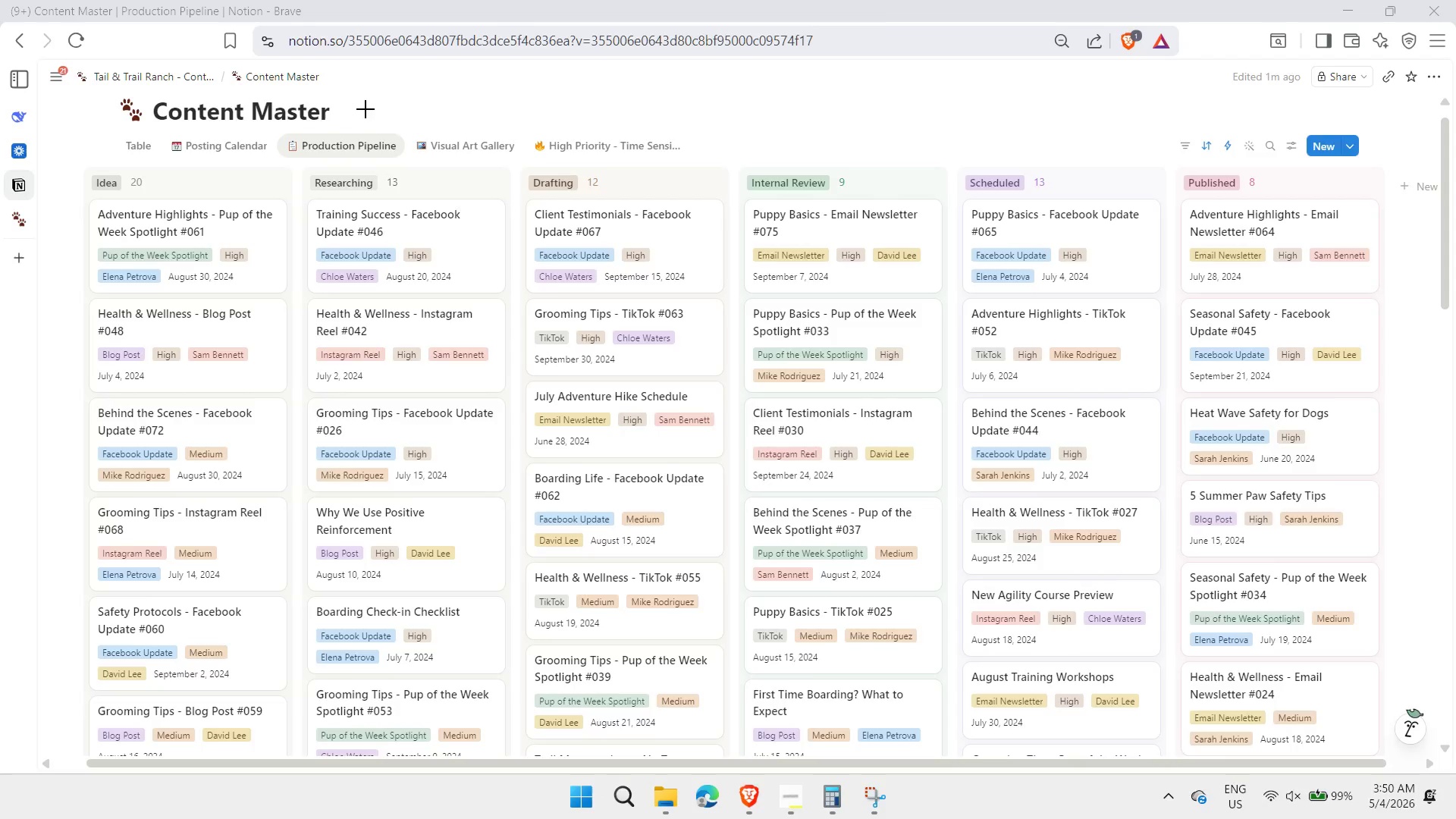 
wait(5.3)
 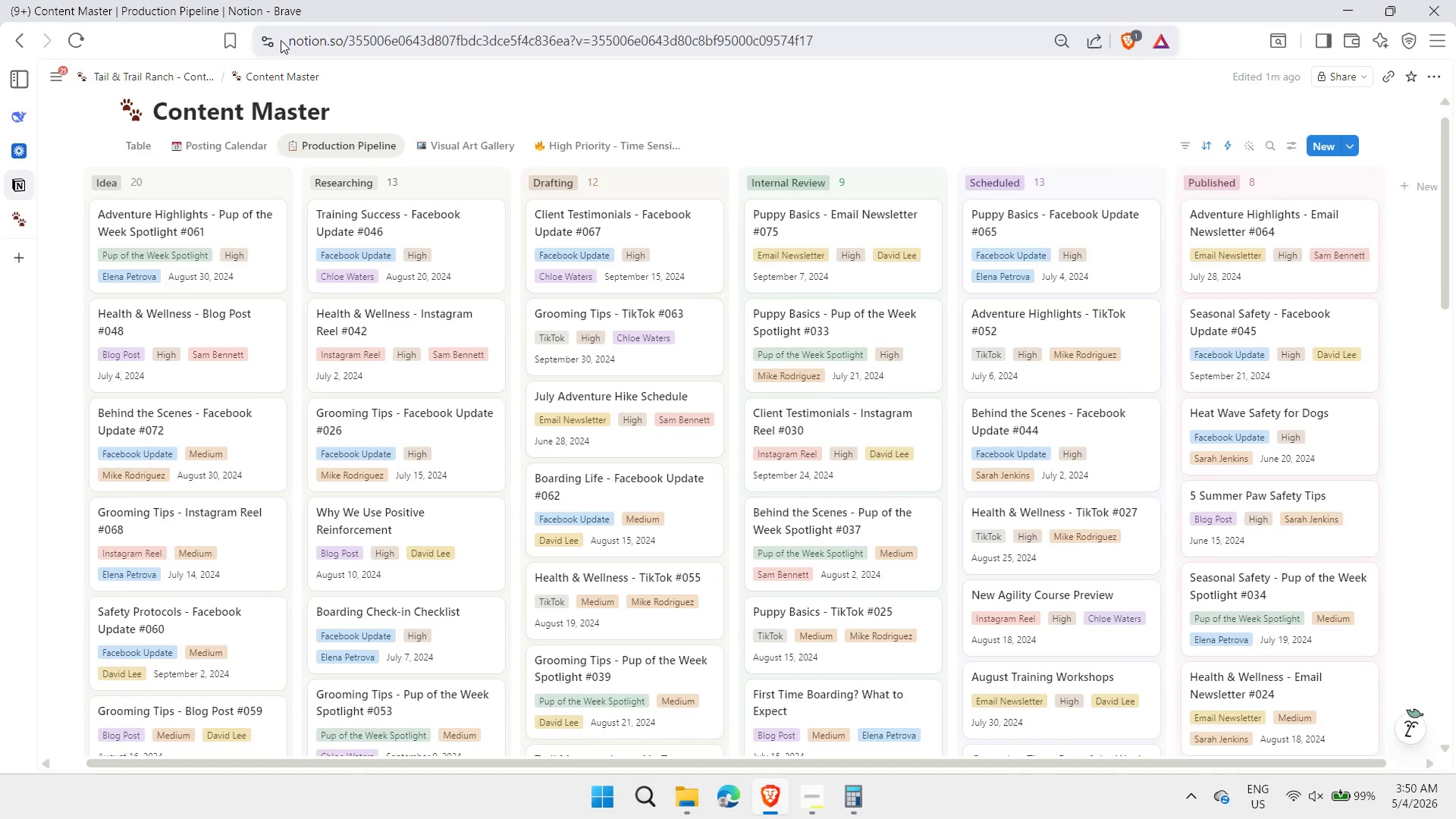 
key(Escape)
 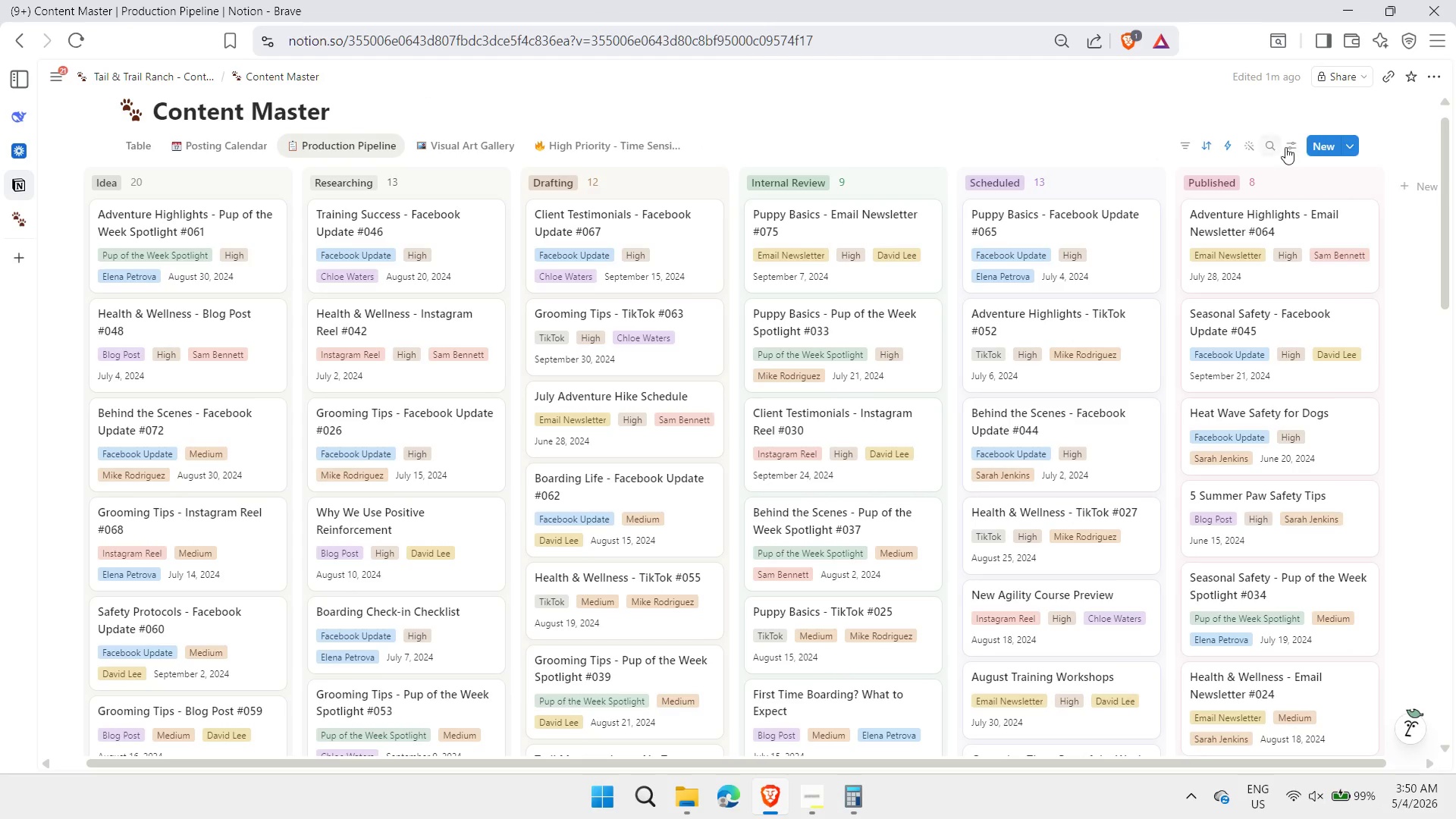 
left_click([1291, 148])
 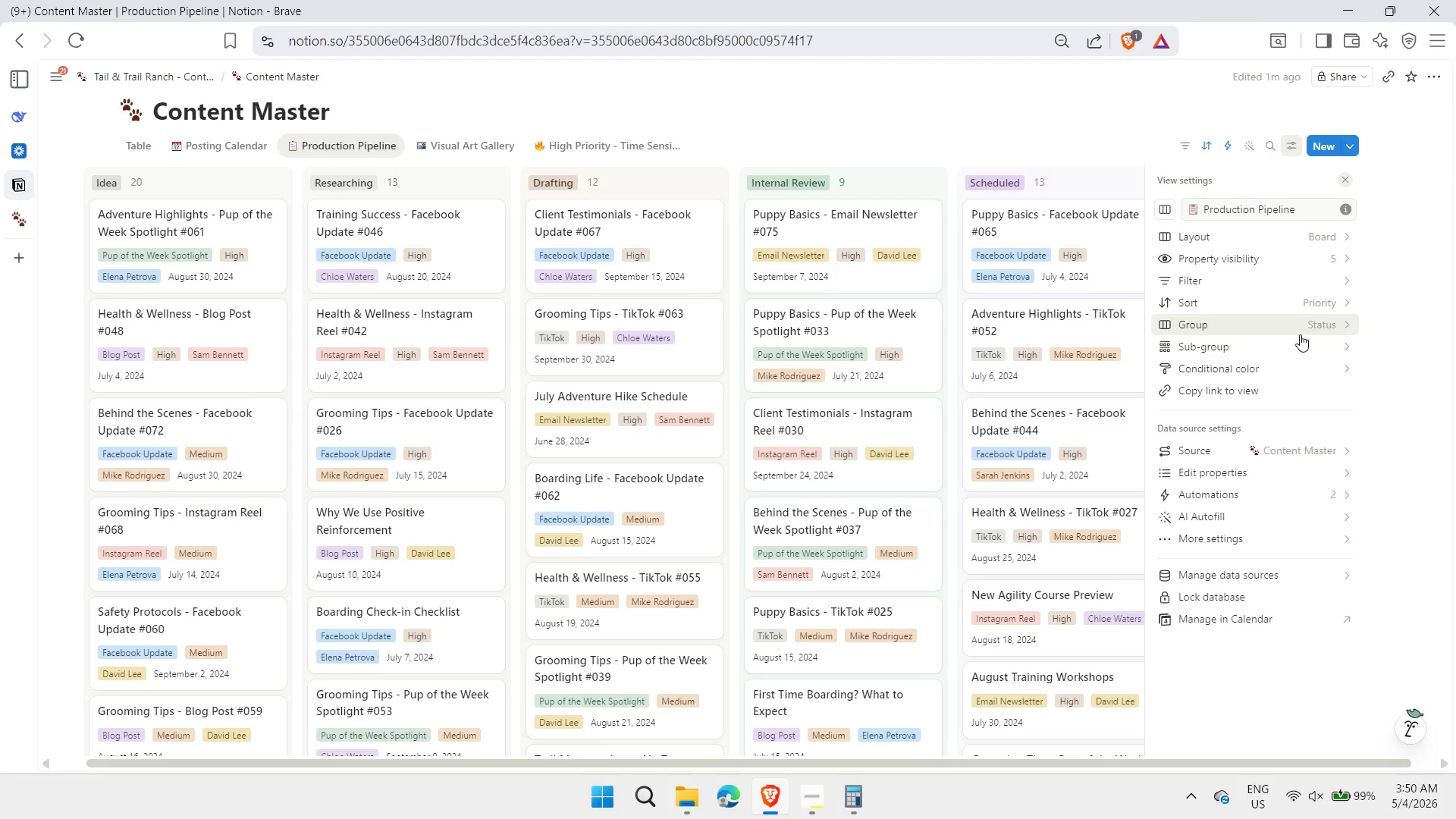 
left_click([1316, 328])
 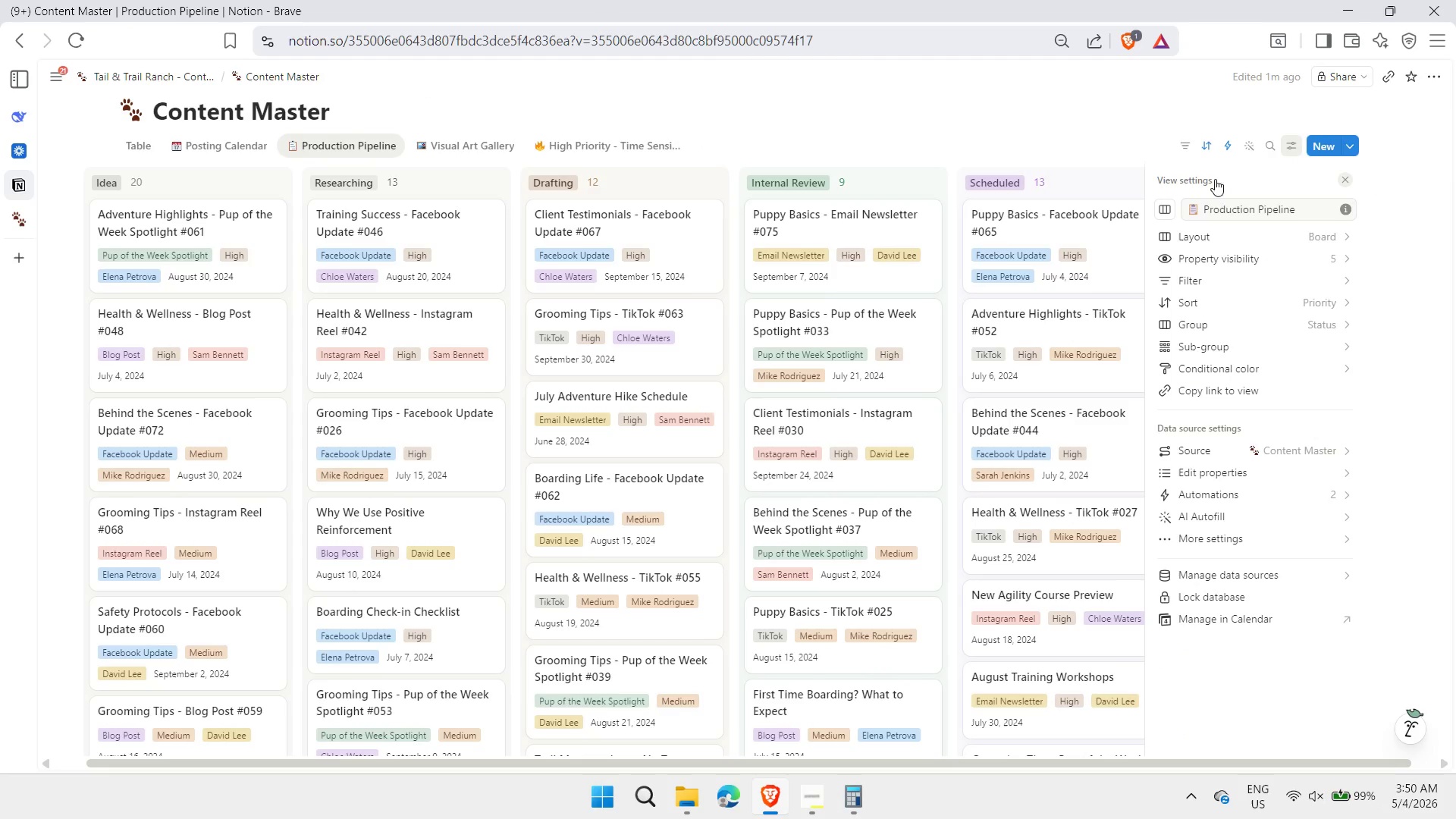 
left_click([1279, 378])
 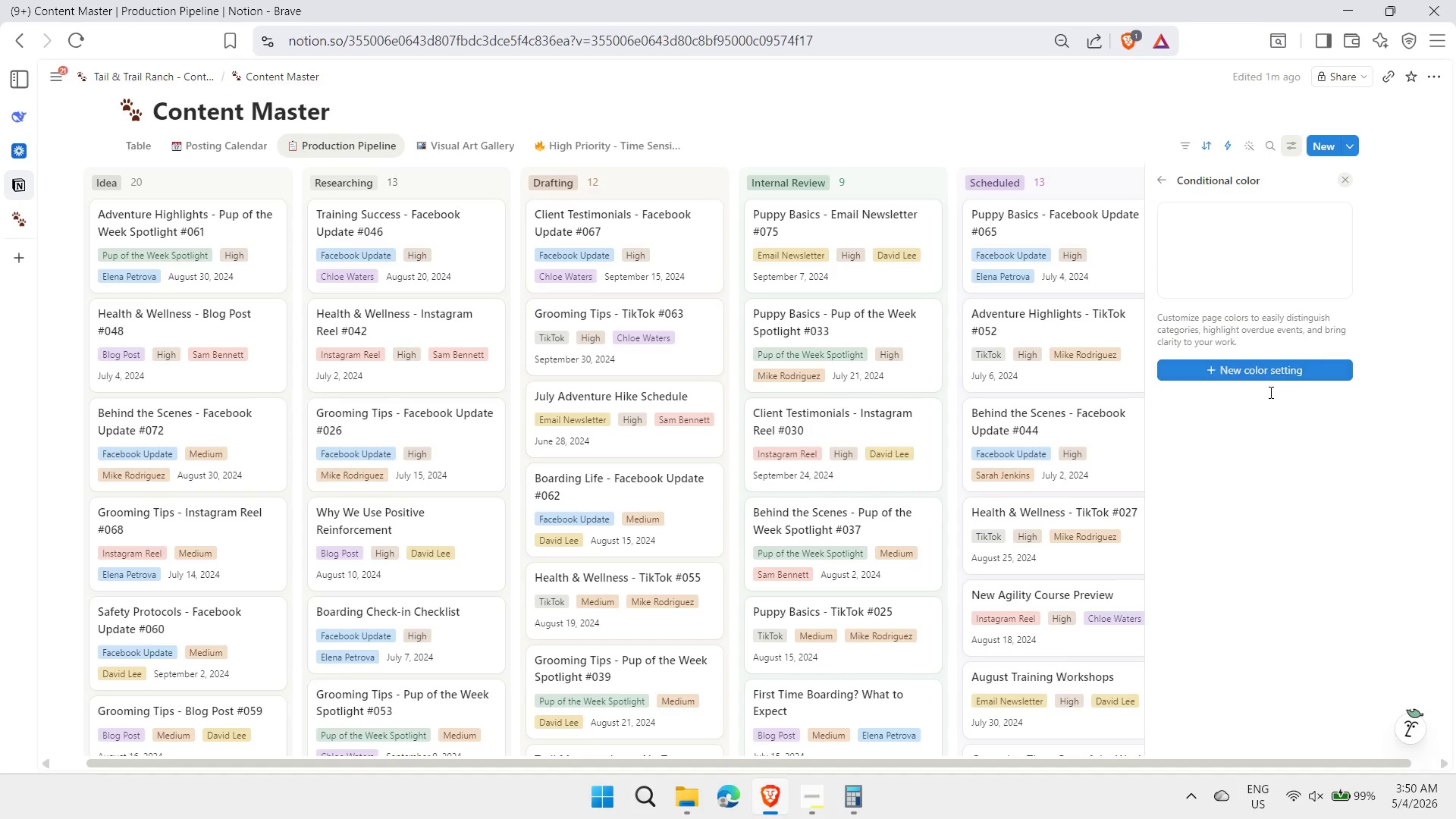 
left_click([1265, 372])
 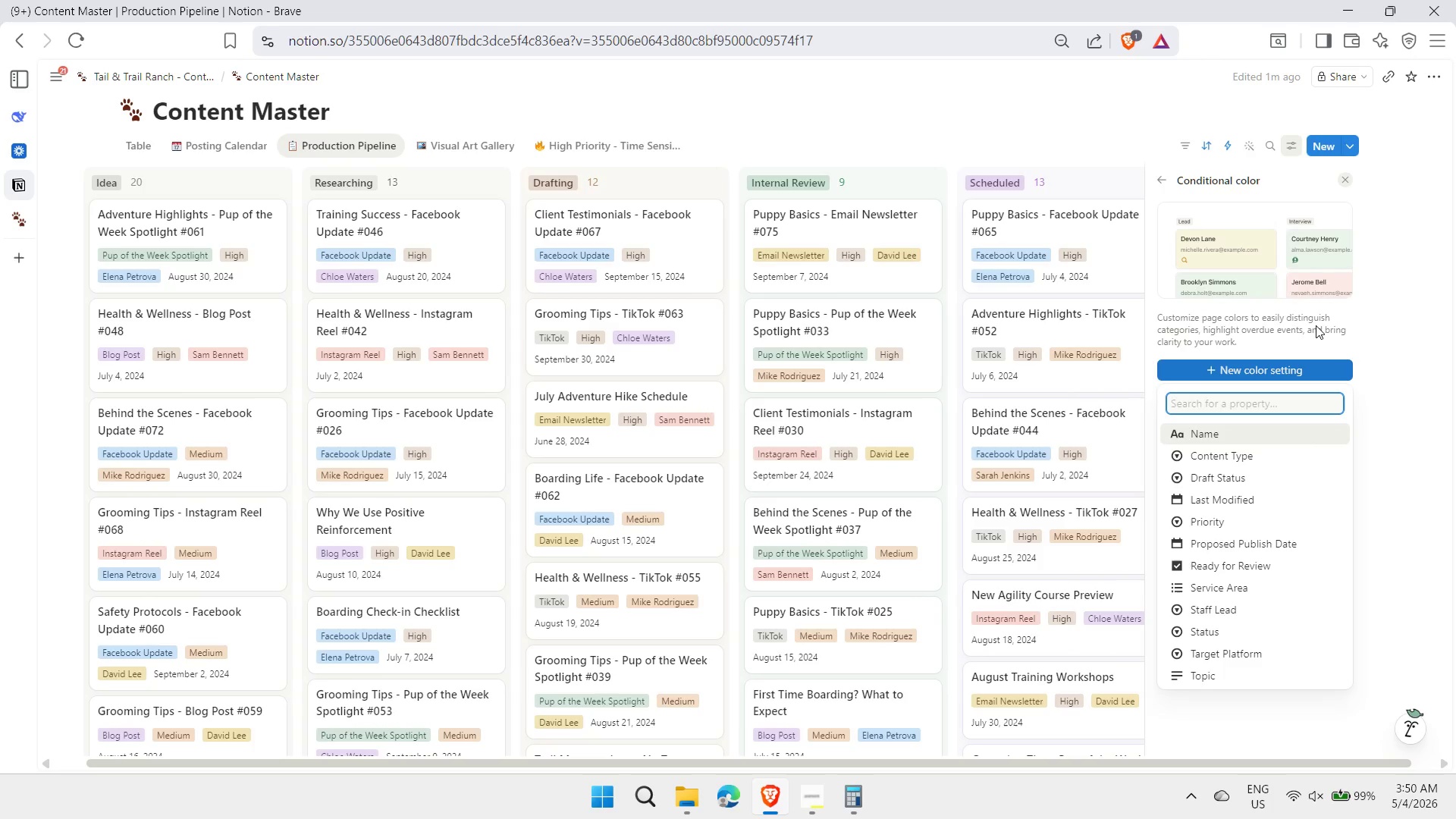 
left_click([1223, 632])
 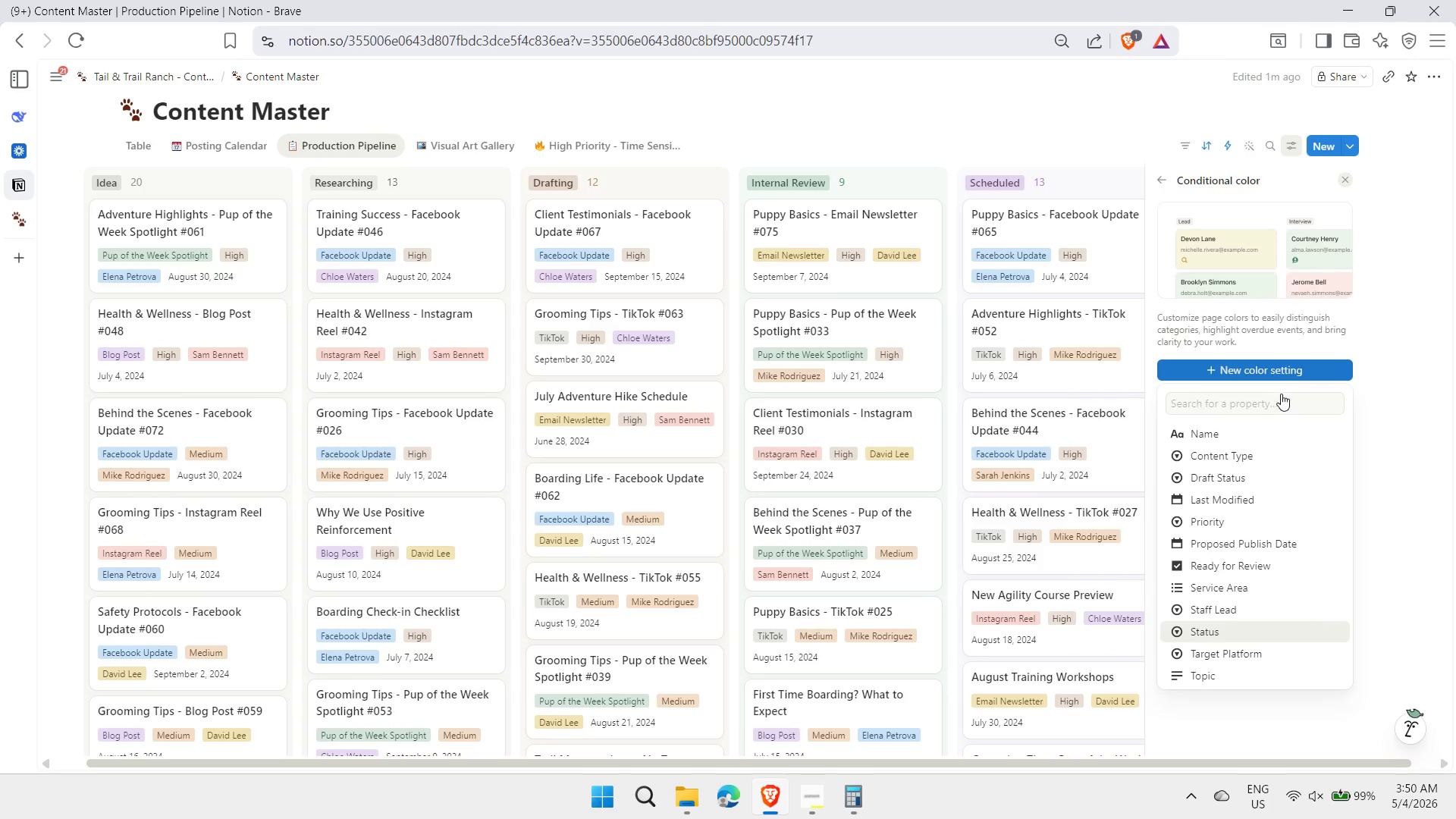 
mouse_move([1358, 318])
 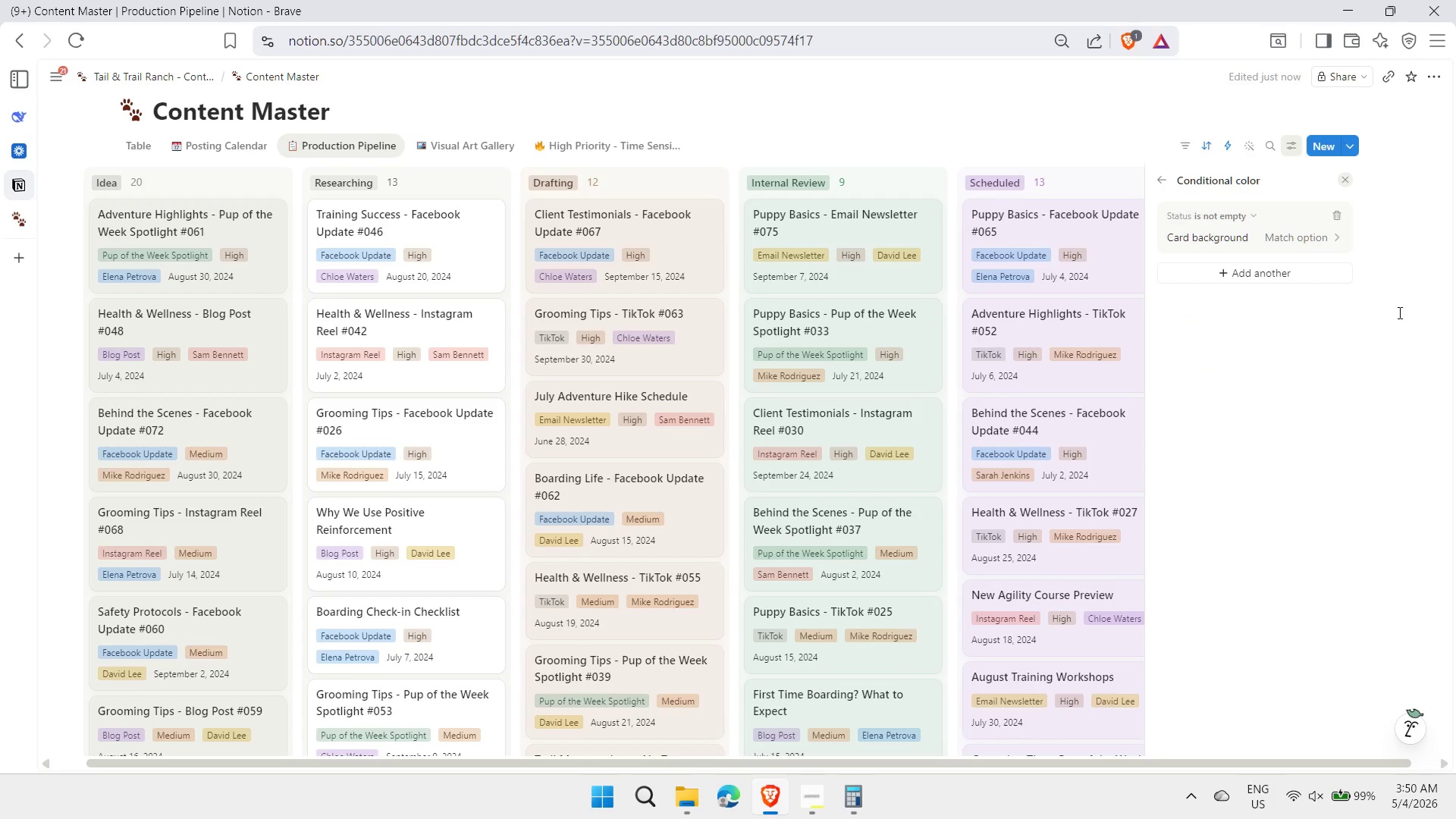 
left_click([1398, 312])
 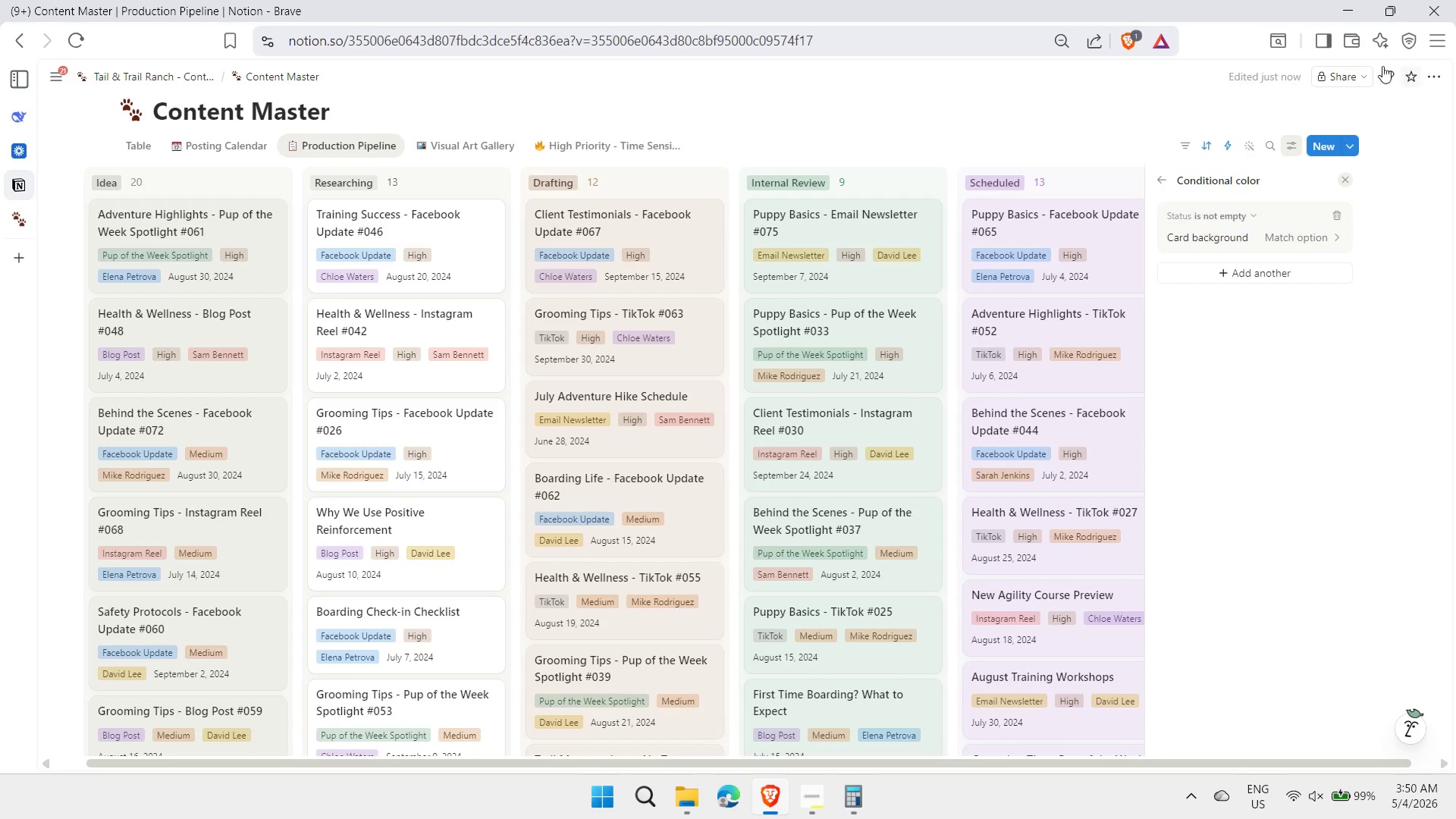 
left_click([1272, 109])
 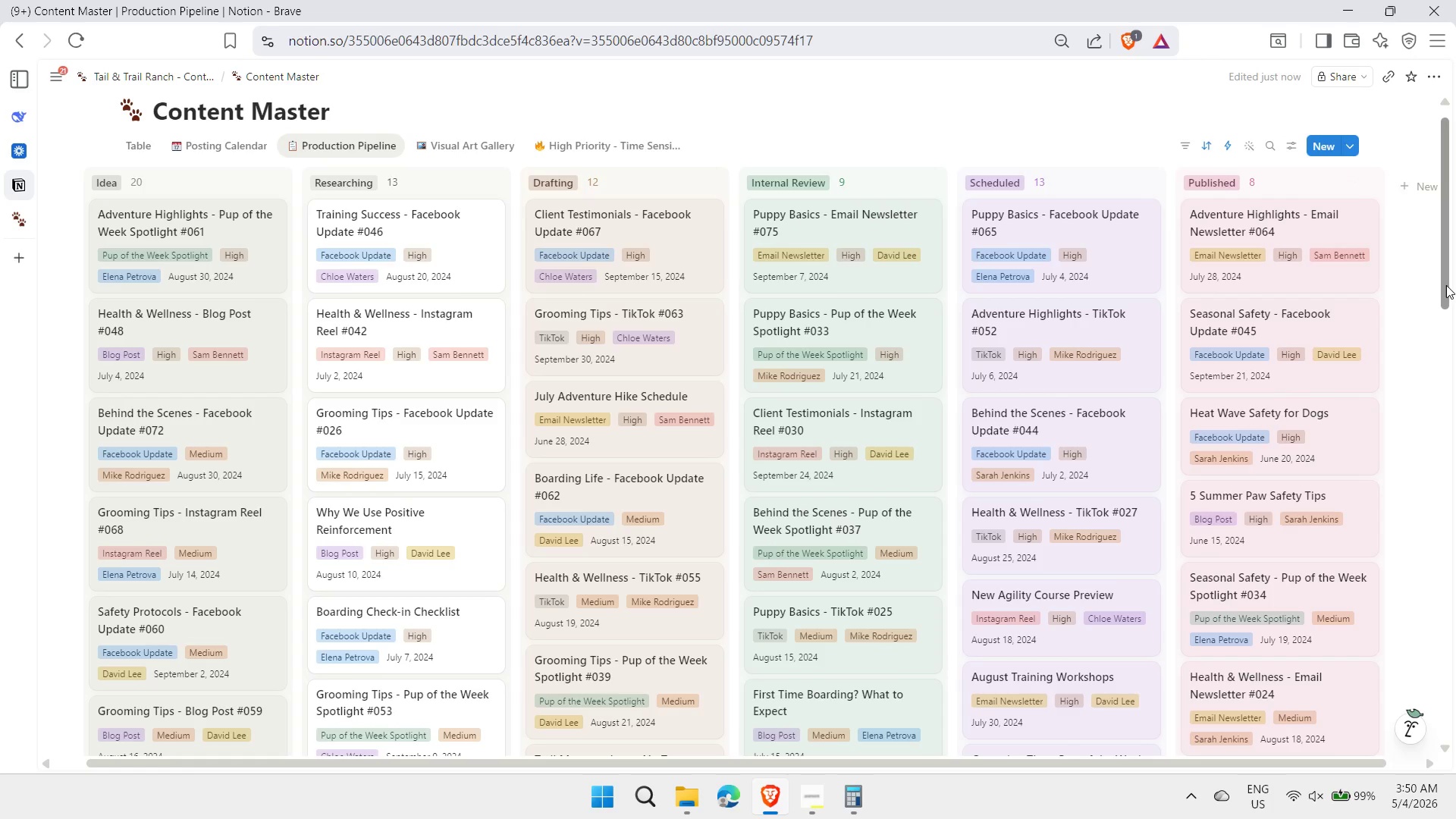 
key(Shift+ShiftLeft)
 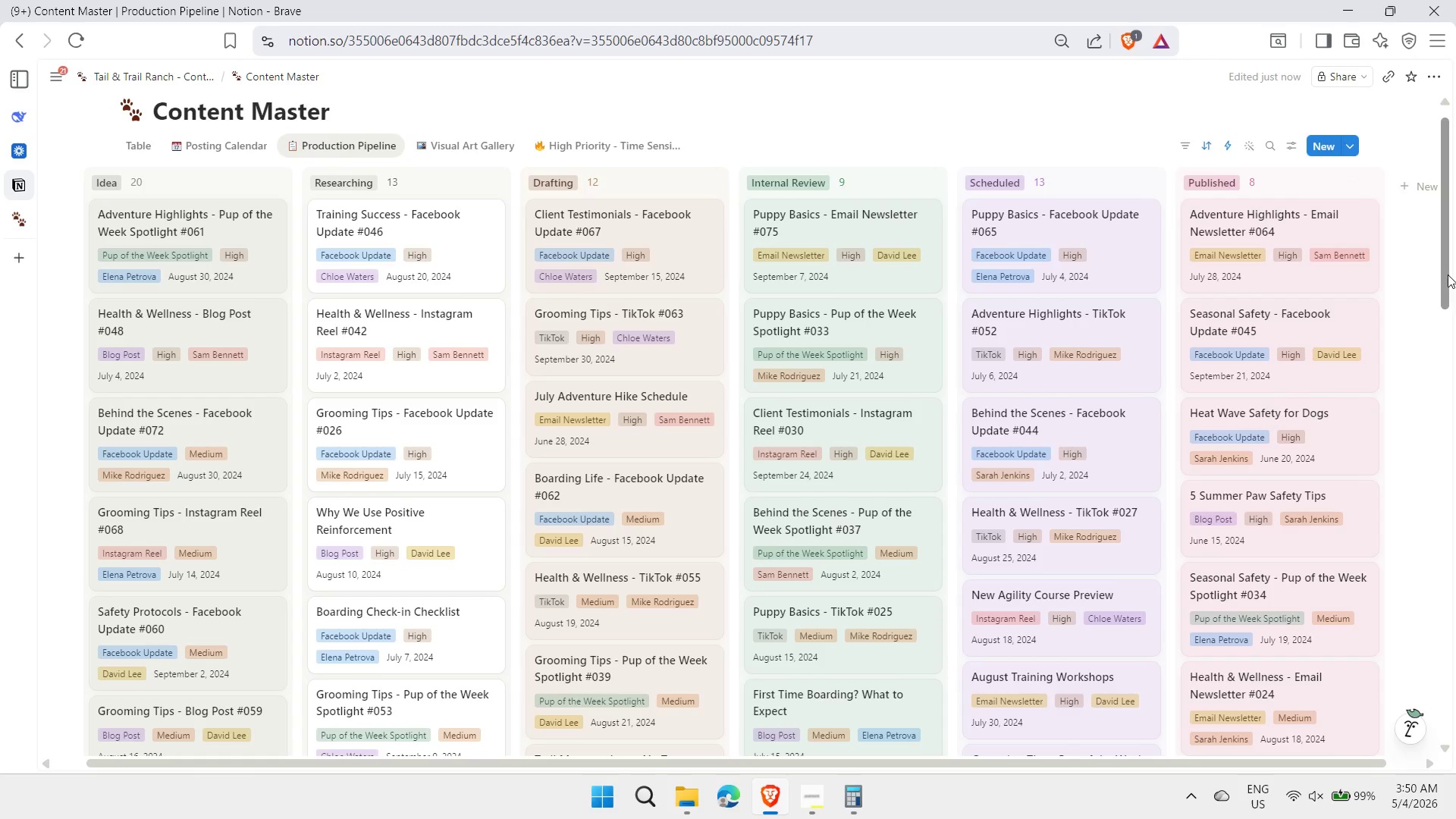 
key(Meta+Shift+MetaLeft)